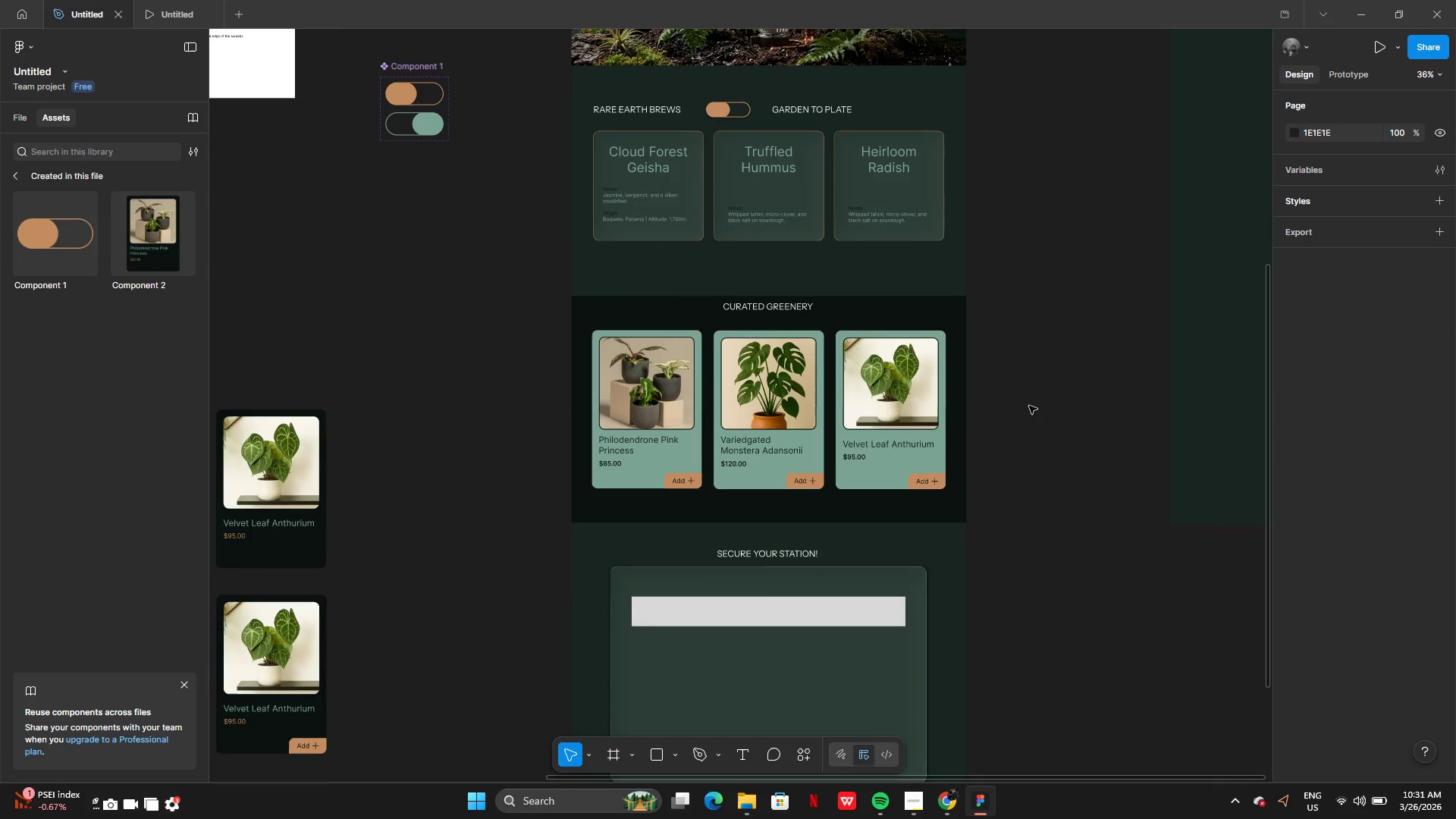 
hold_key(key=Z, duration=1.05)
 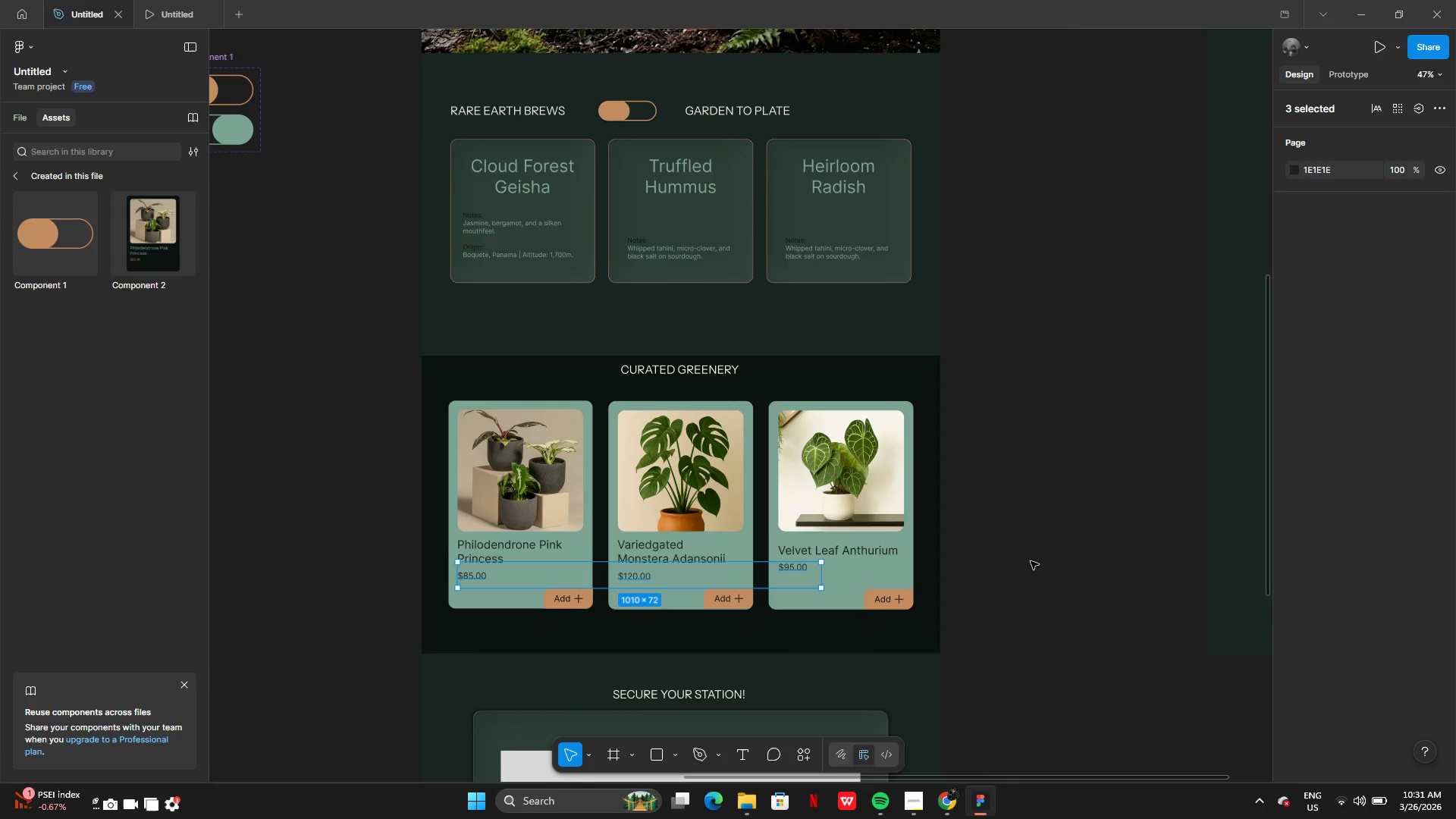 
key(Control+Z)
 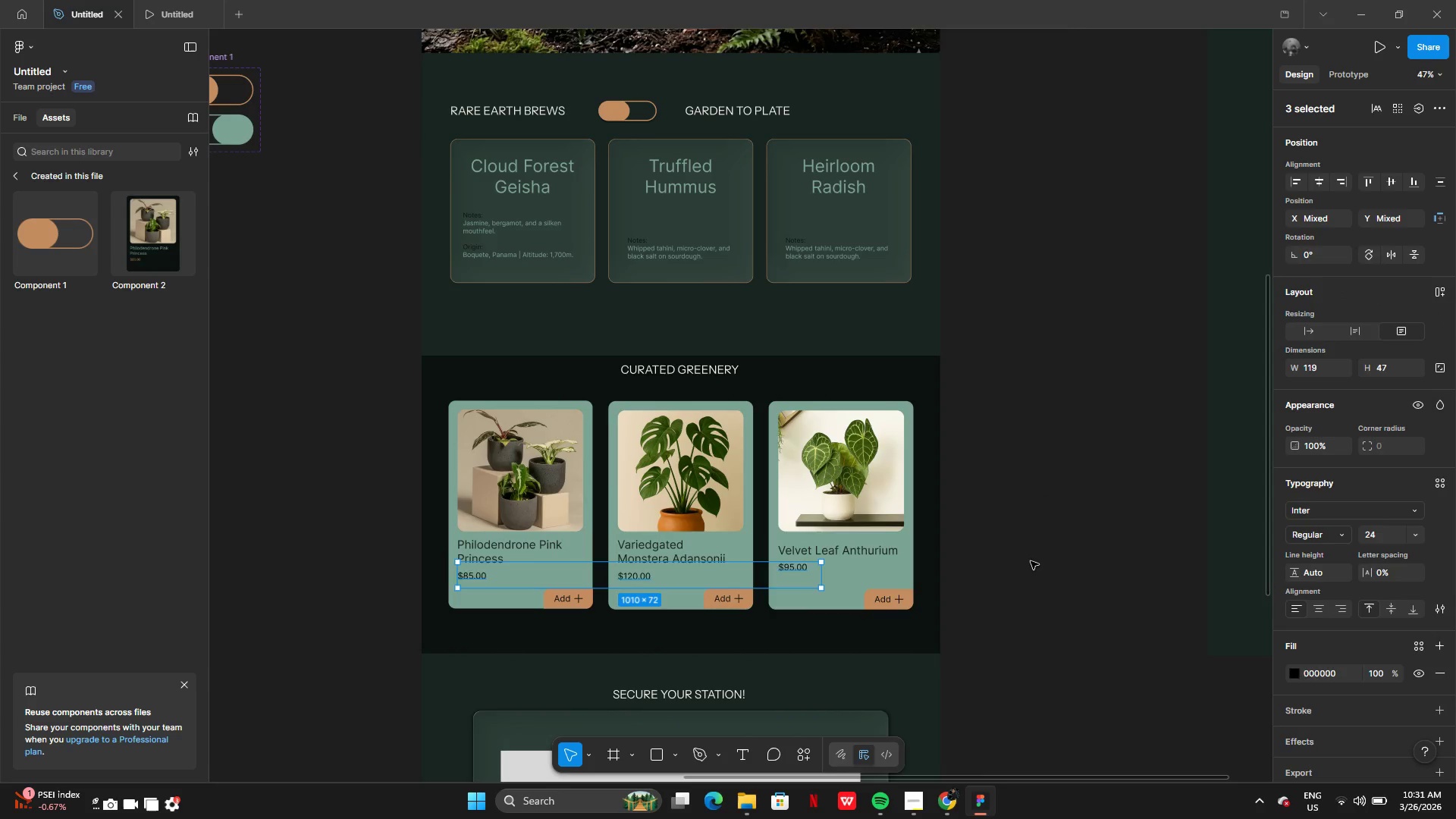 
key(Control+Z)
 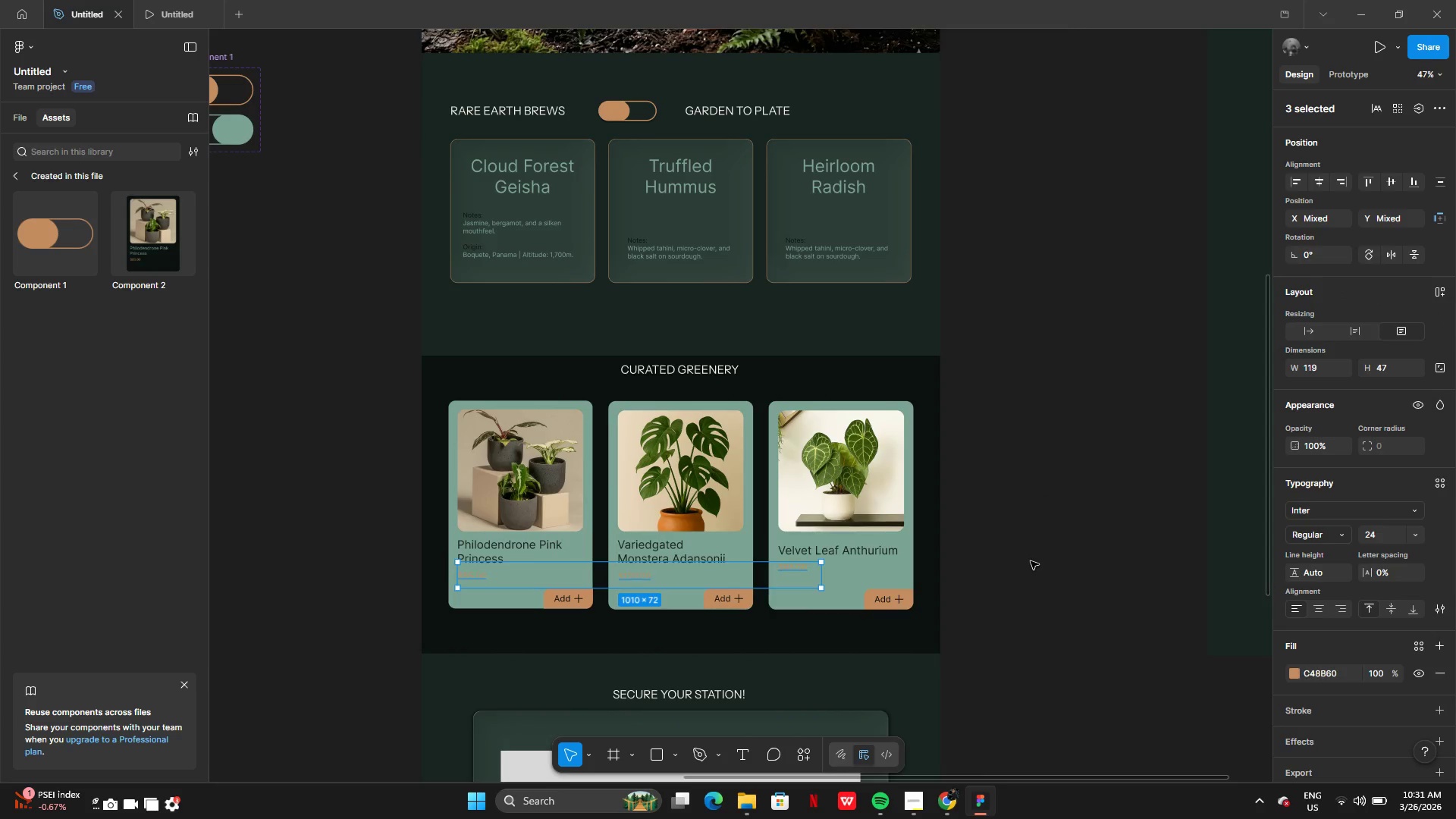 
hold_key(key=Z, duration=1.06)
 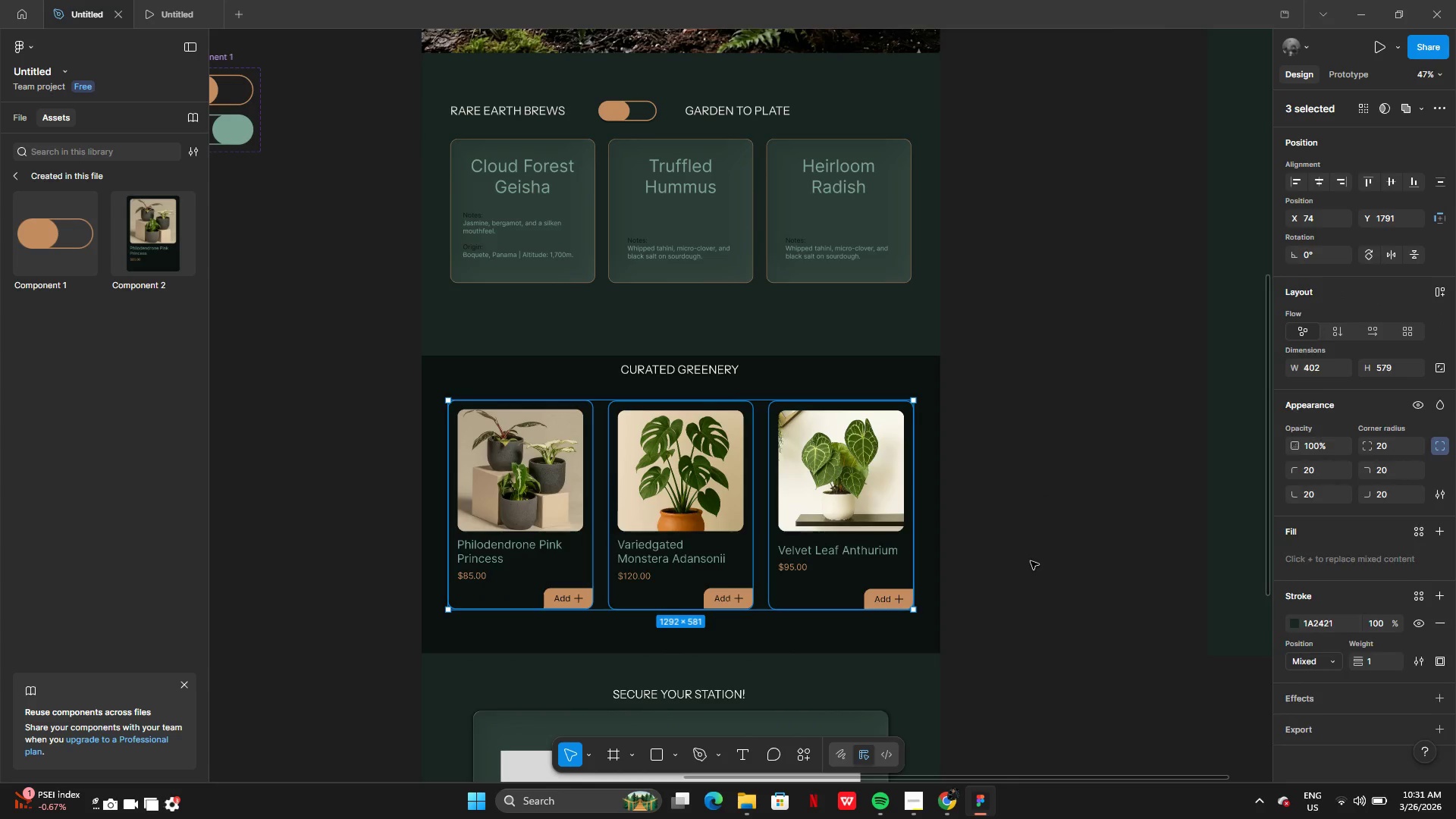 
key(Control+Z)
 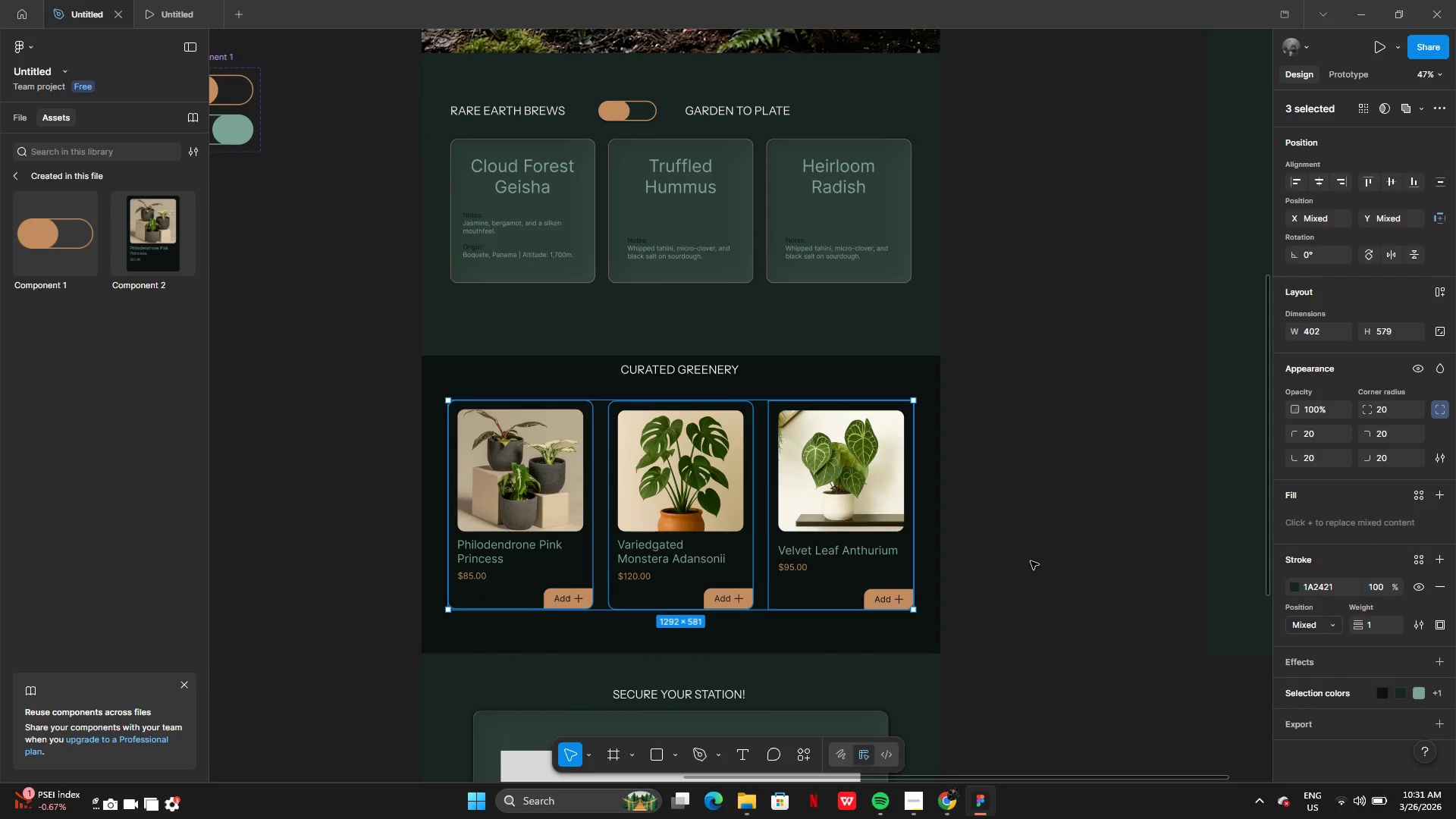 
key(Control+Z)
 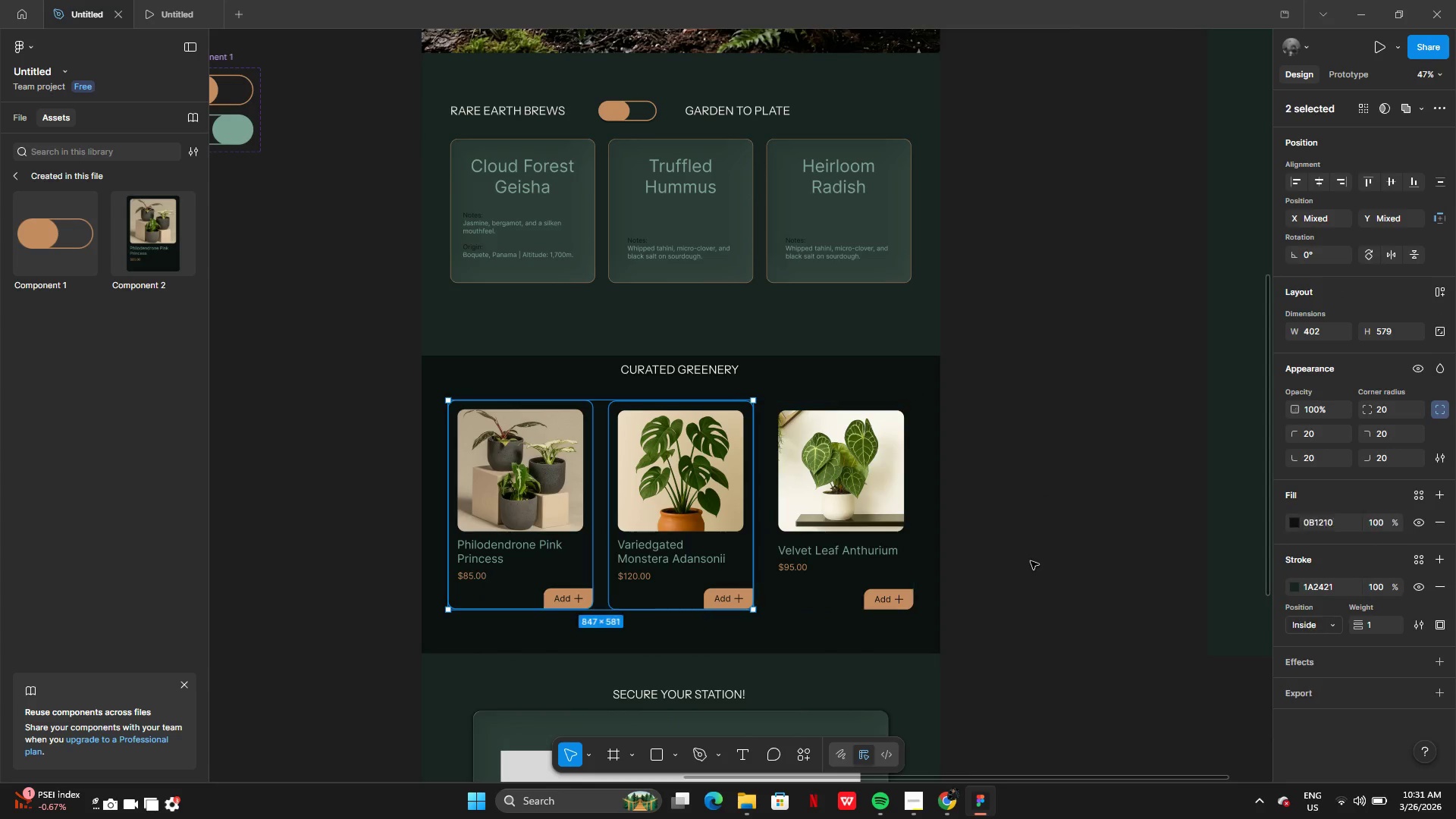 
key(Control+Z)
 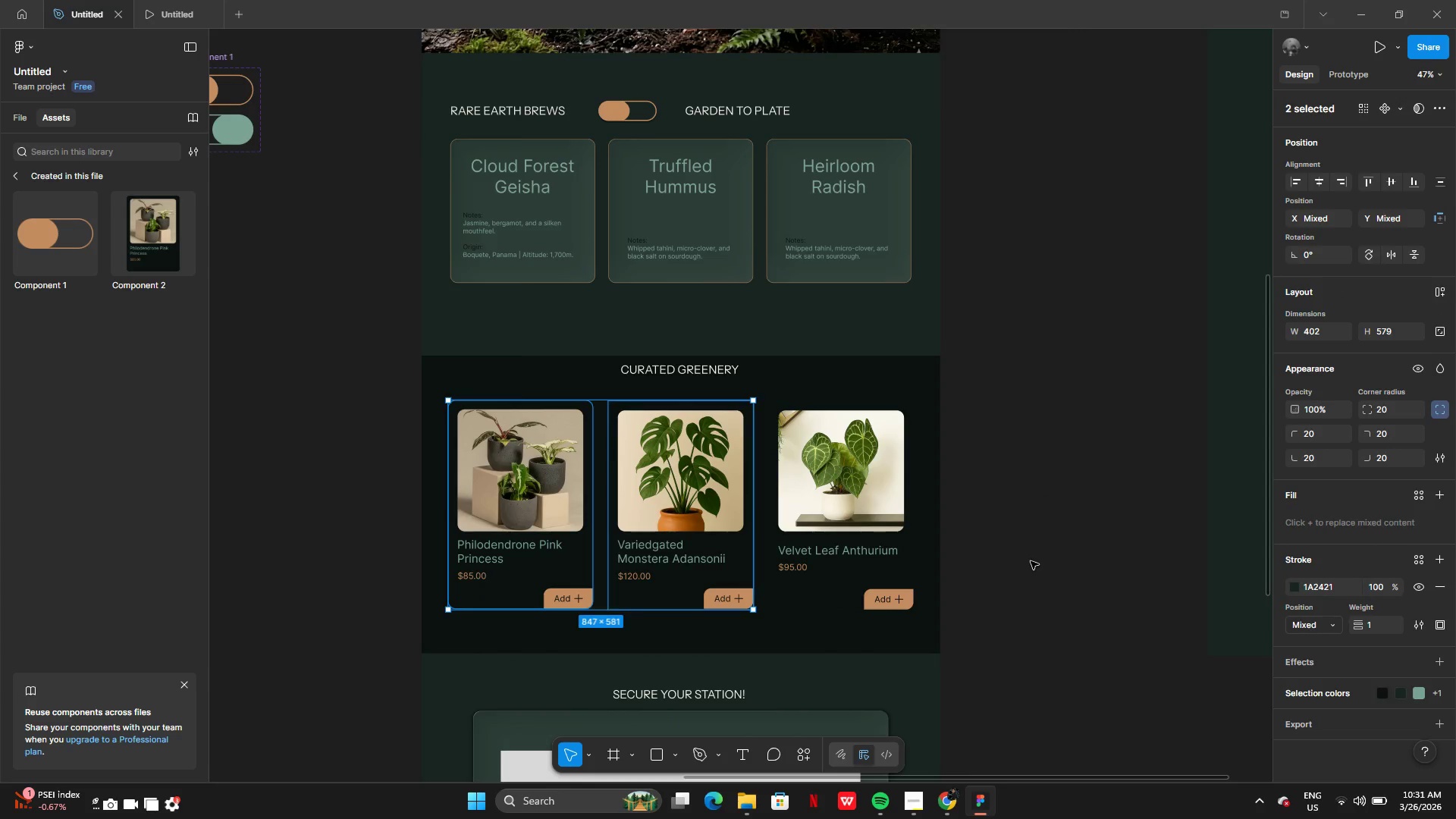 
key(Control+Z)
 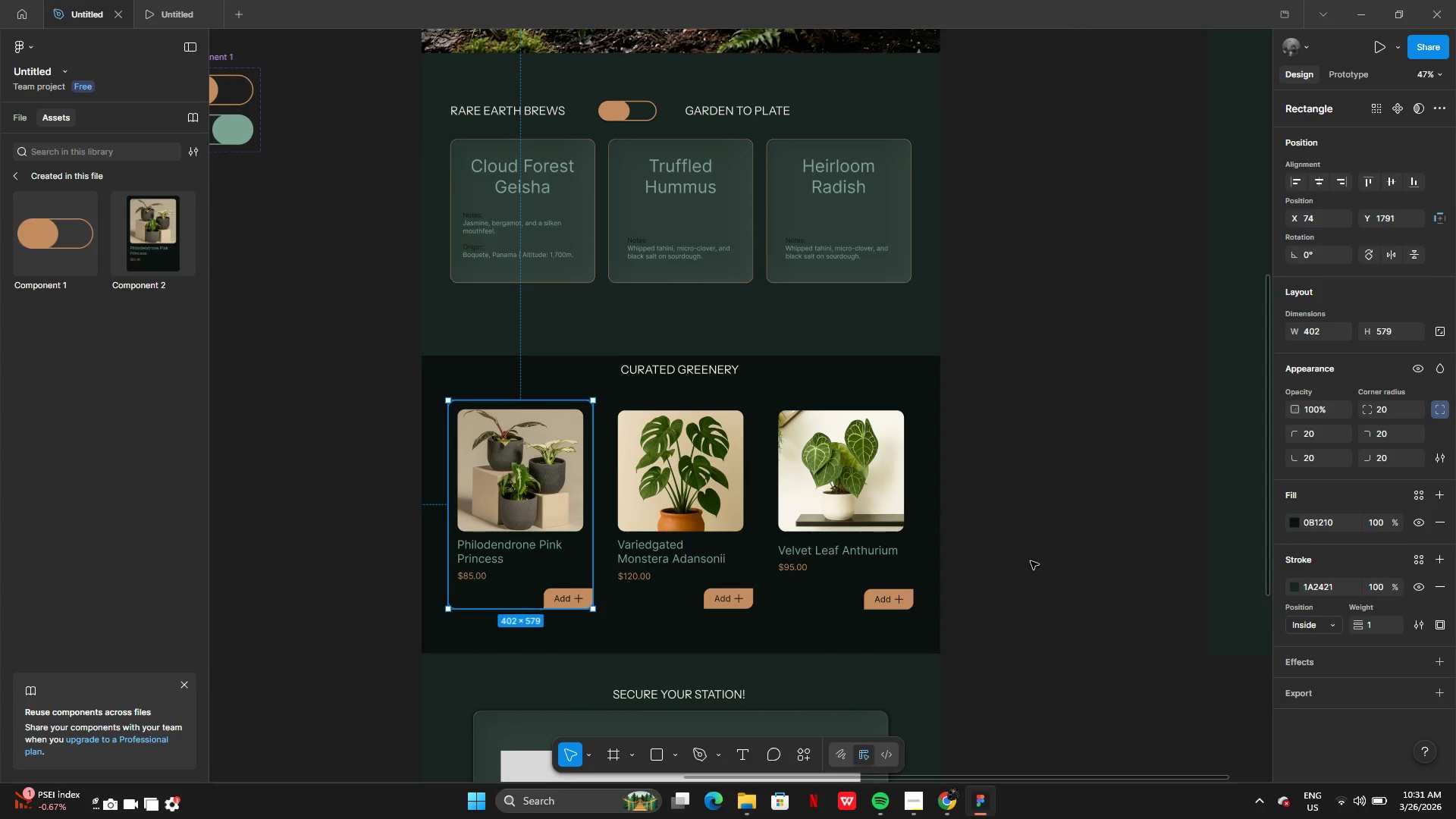 
key(Control+Z)
 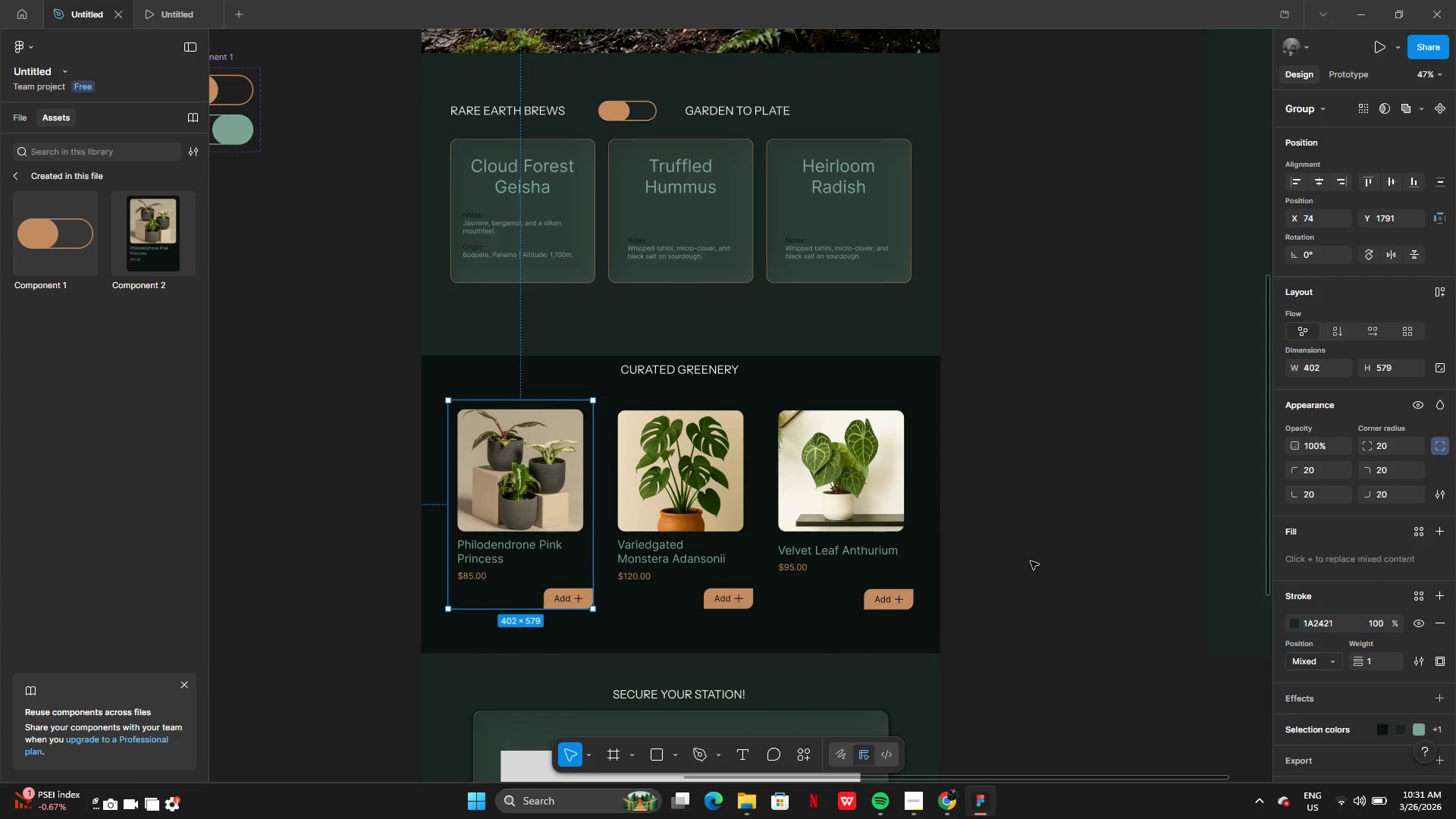 
key(Control+Z)
 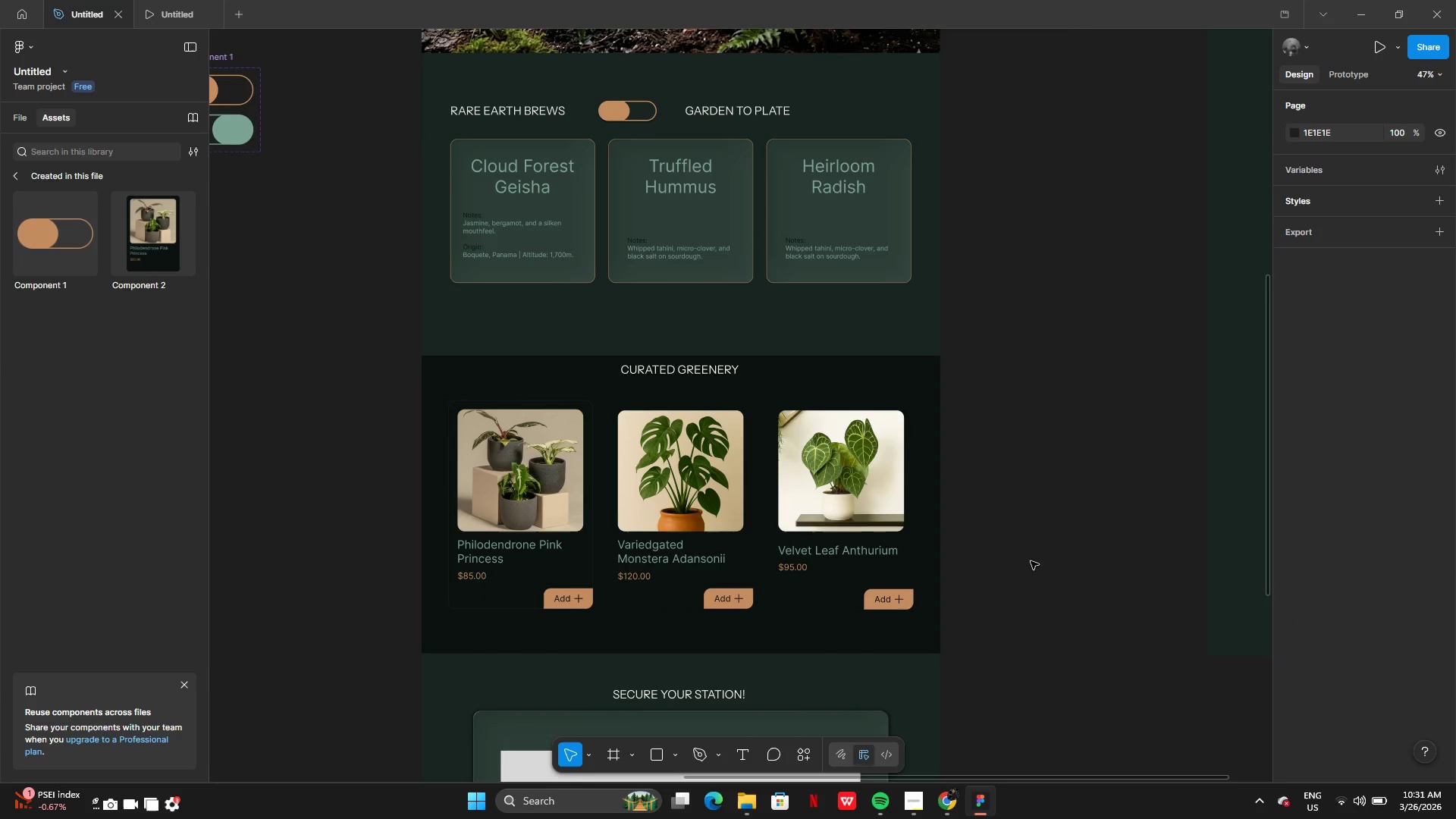 
key(Control+Z)
 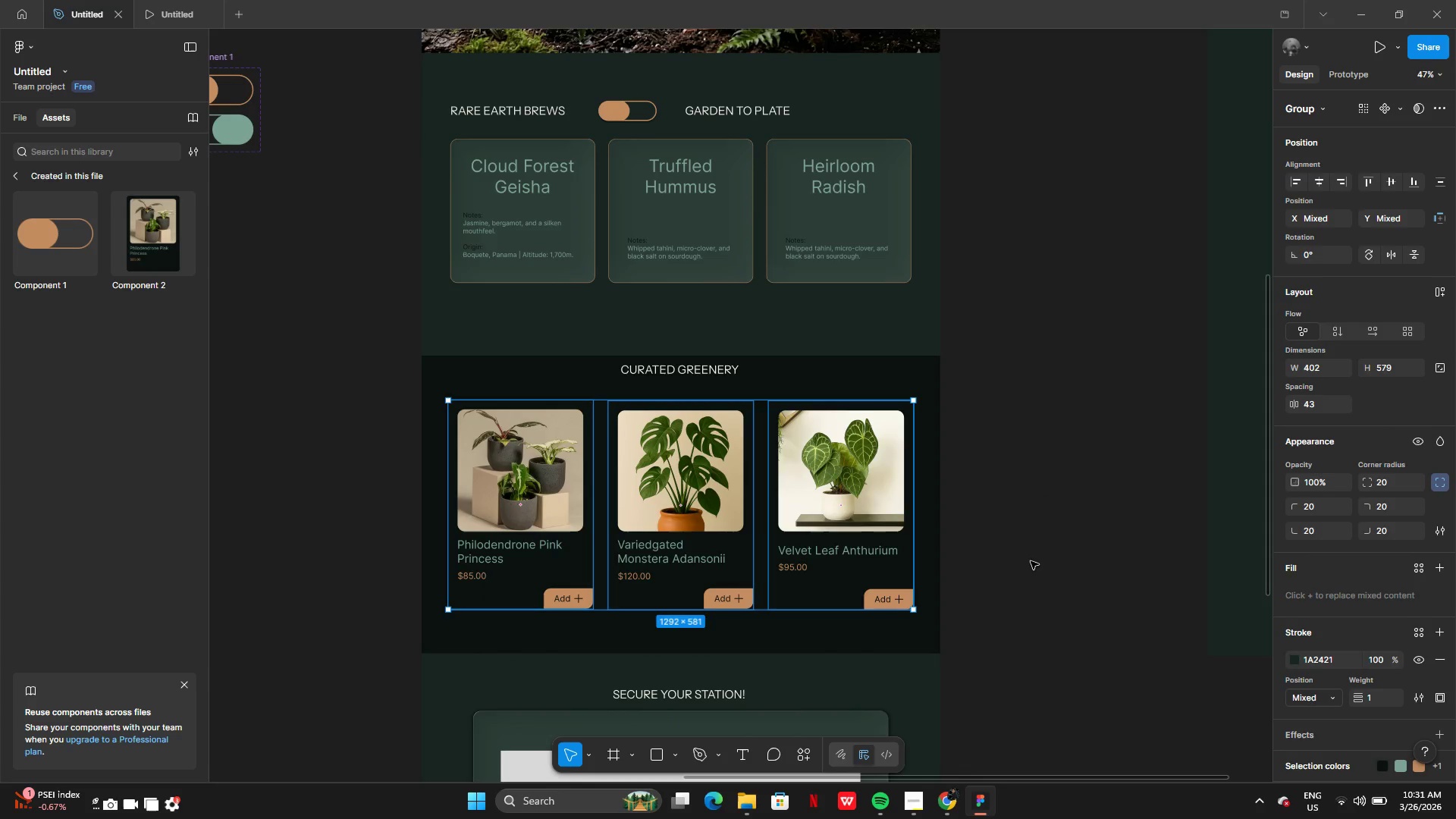 
key(Control+Z)
 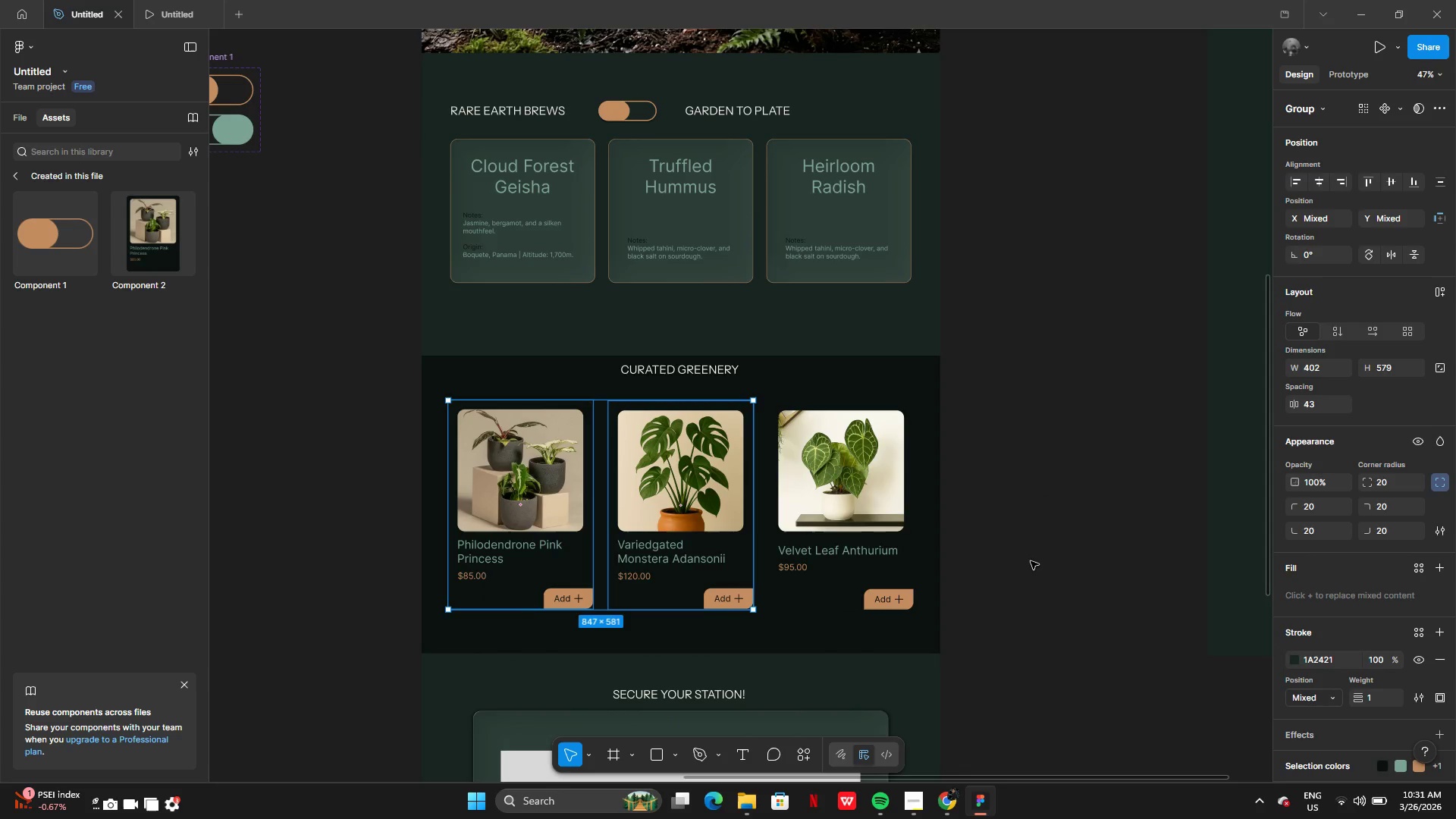 
key(Control+Z)
 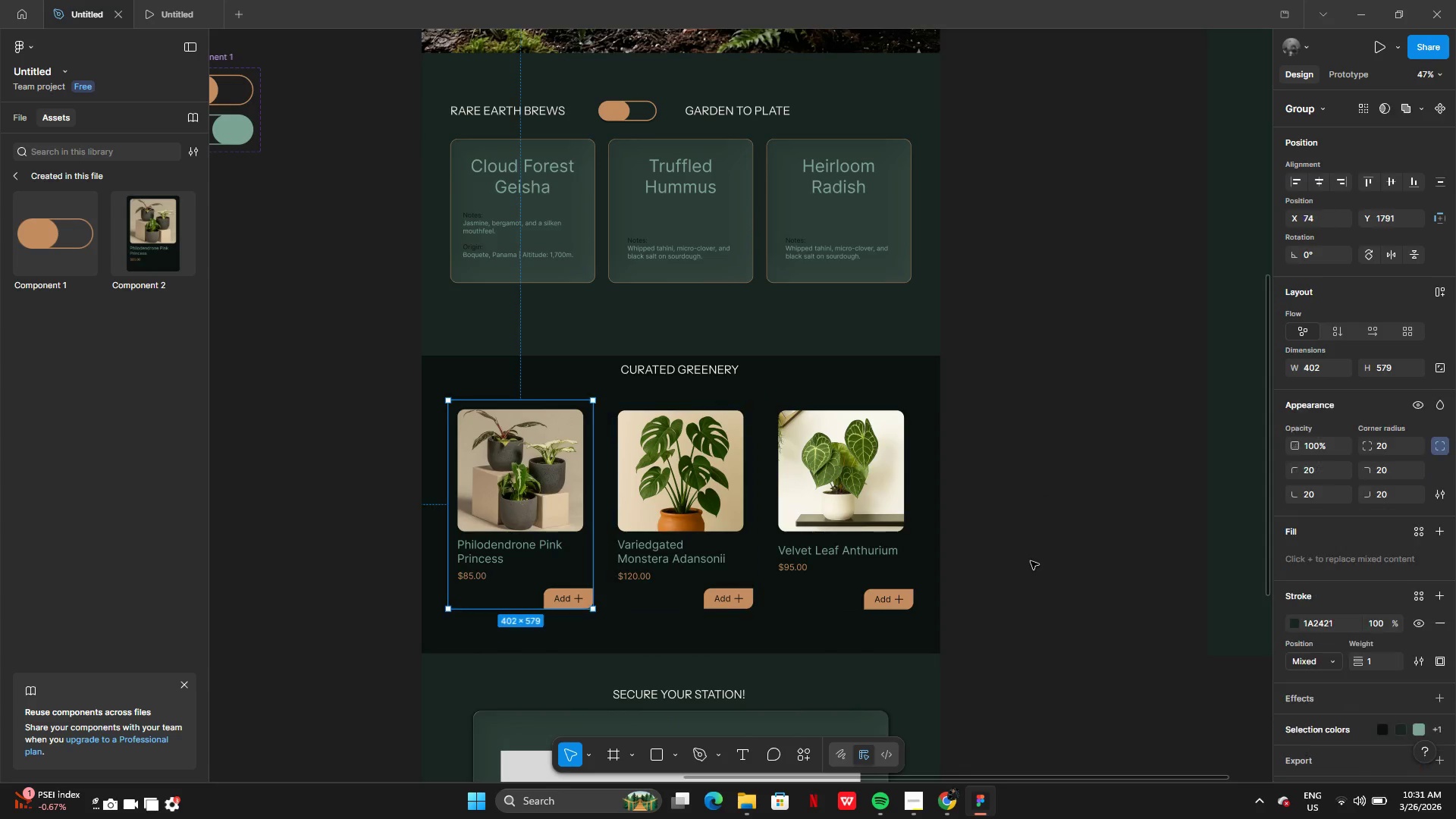 
key(Control+Z)
 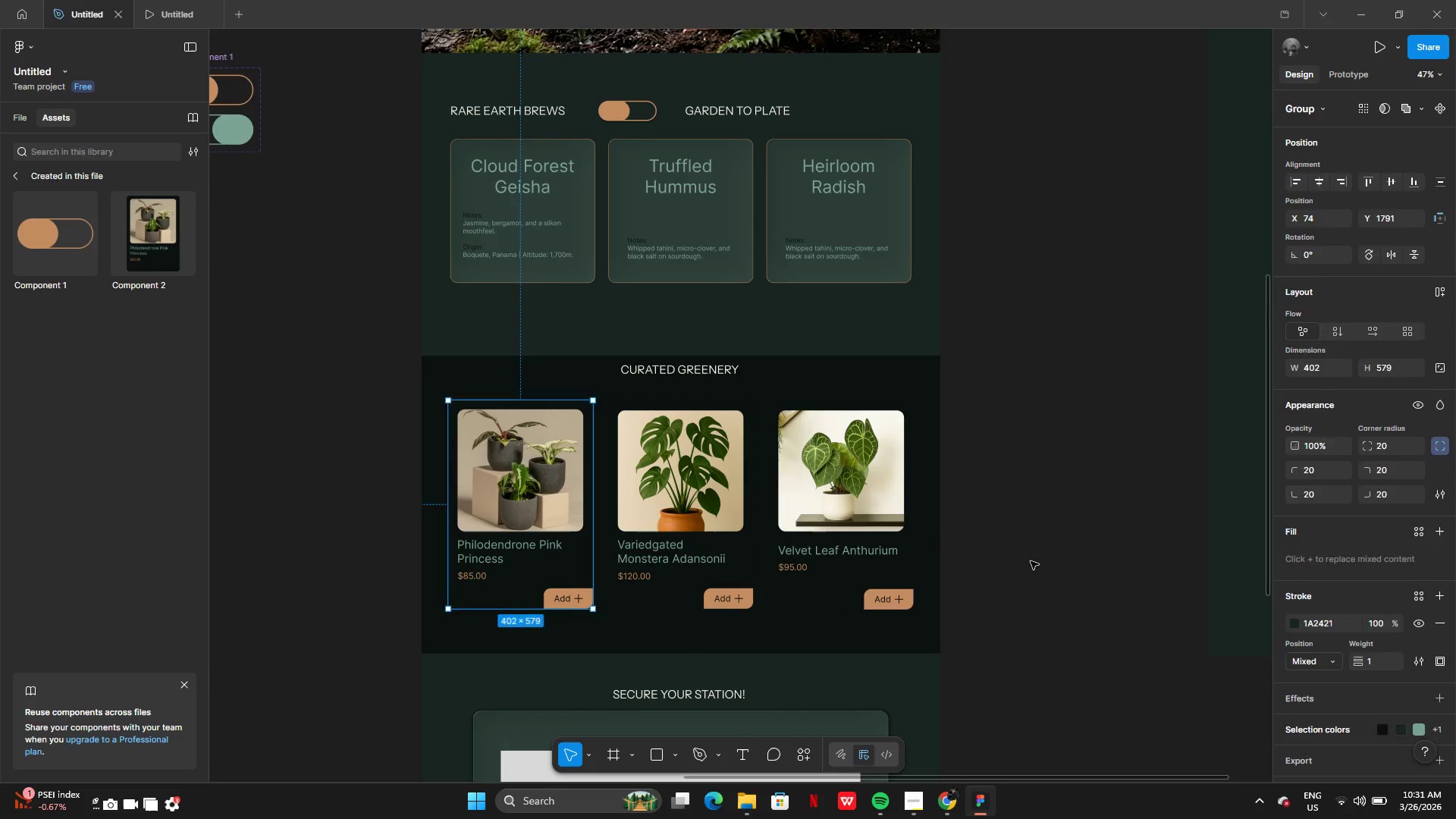 
key(Control+Z)
 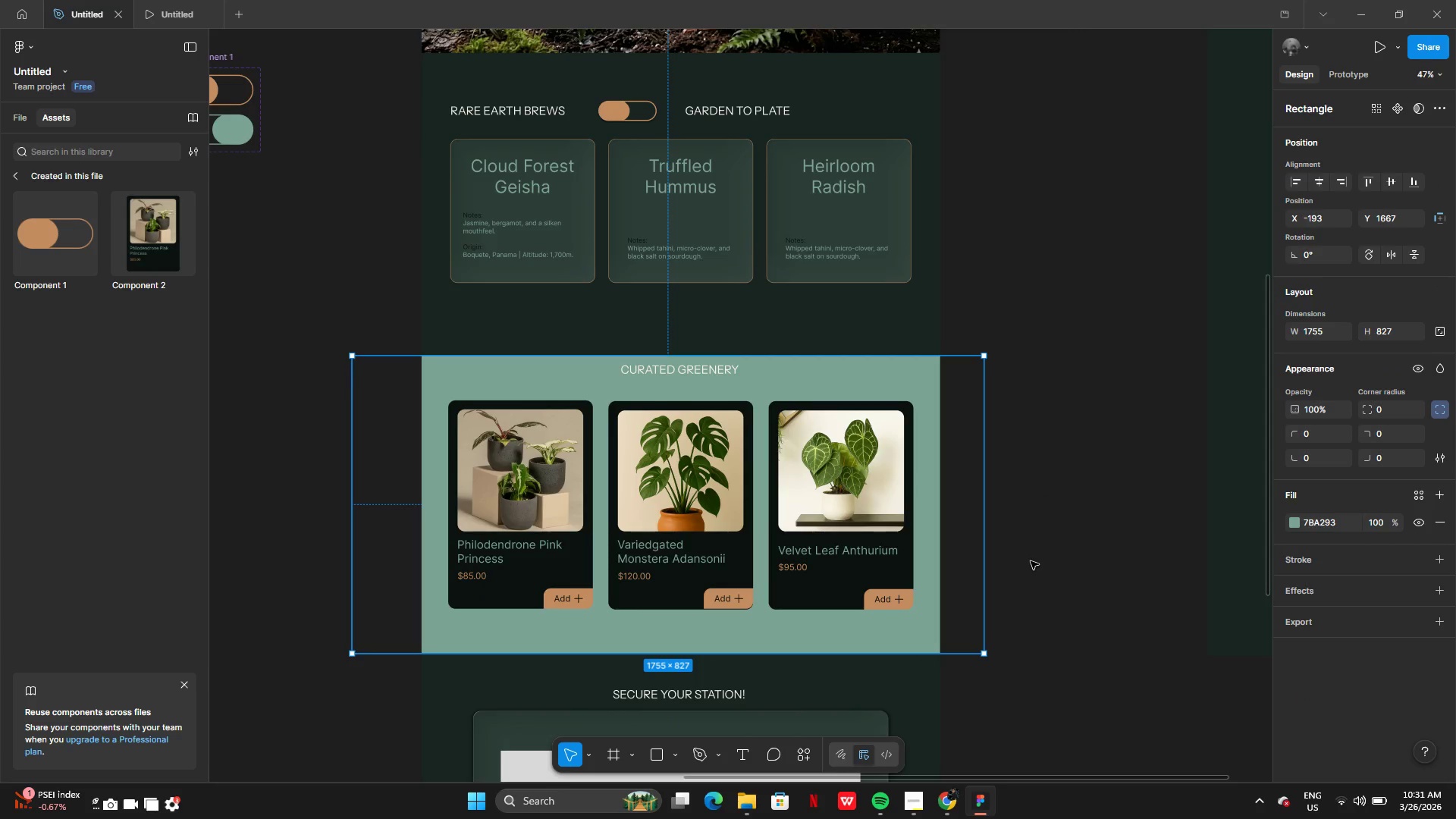 
key(Control+Z)
 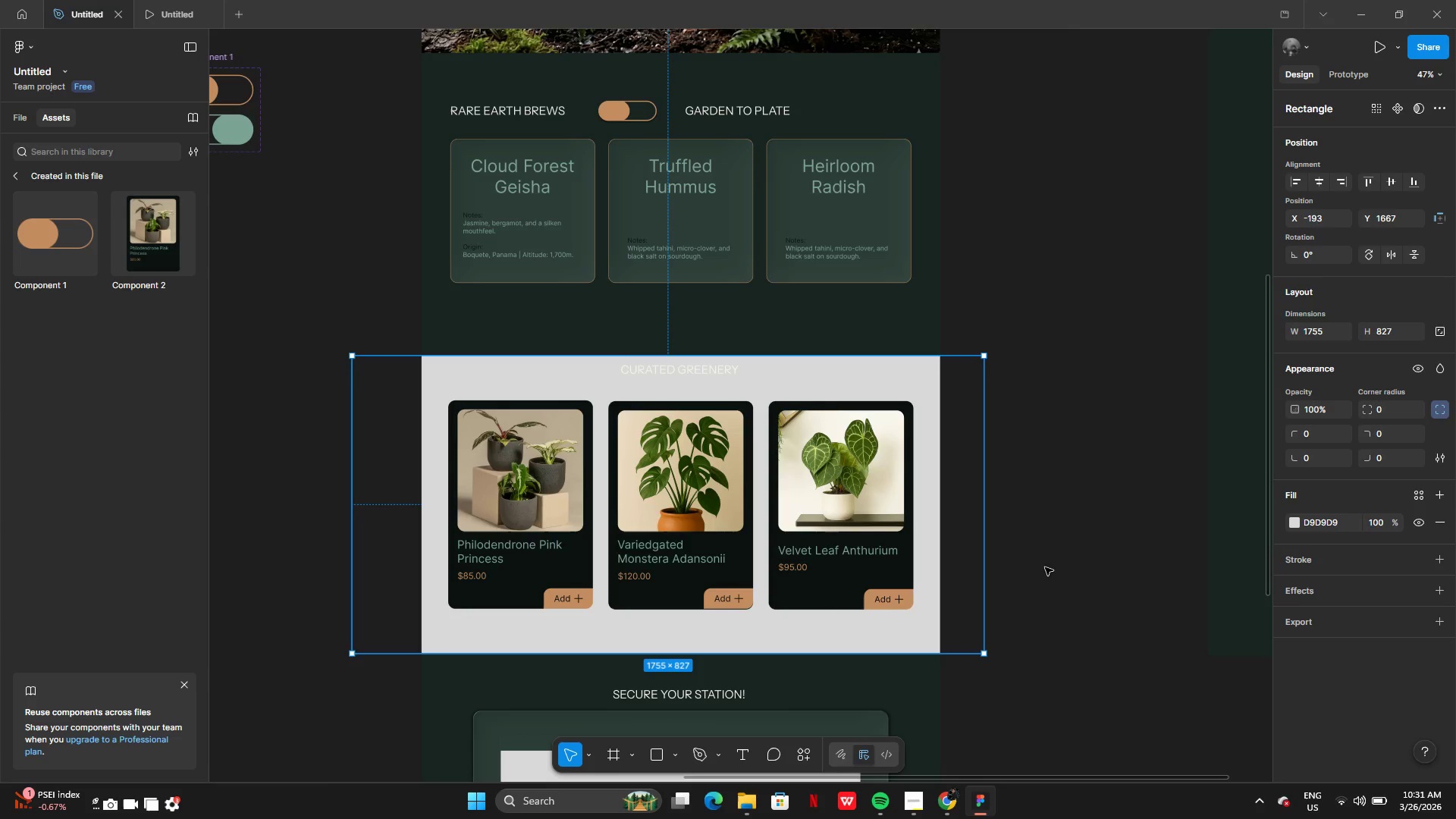 
key(Control+Z)
 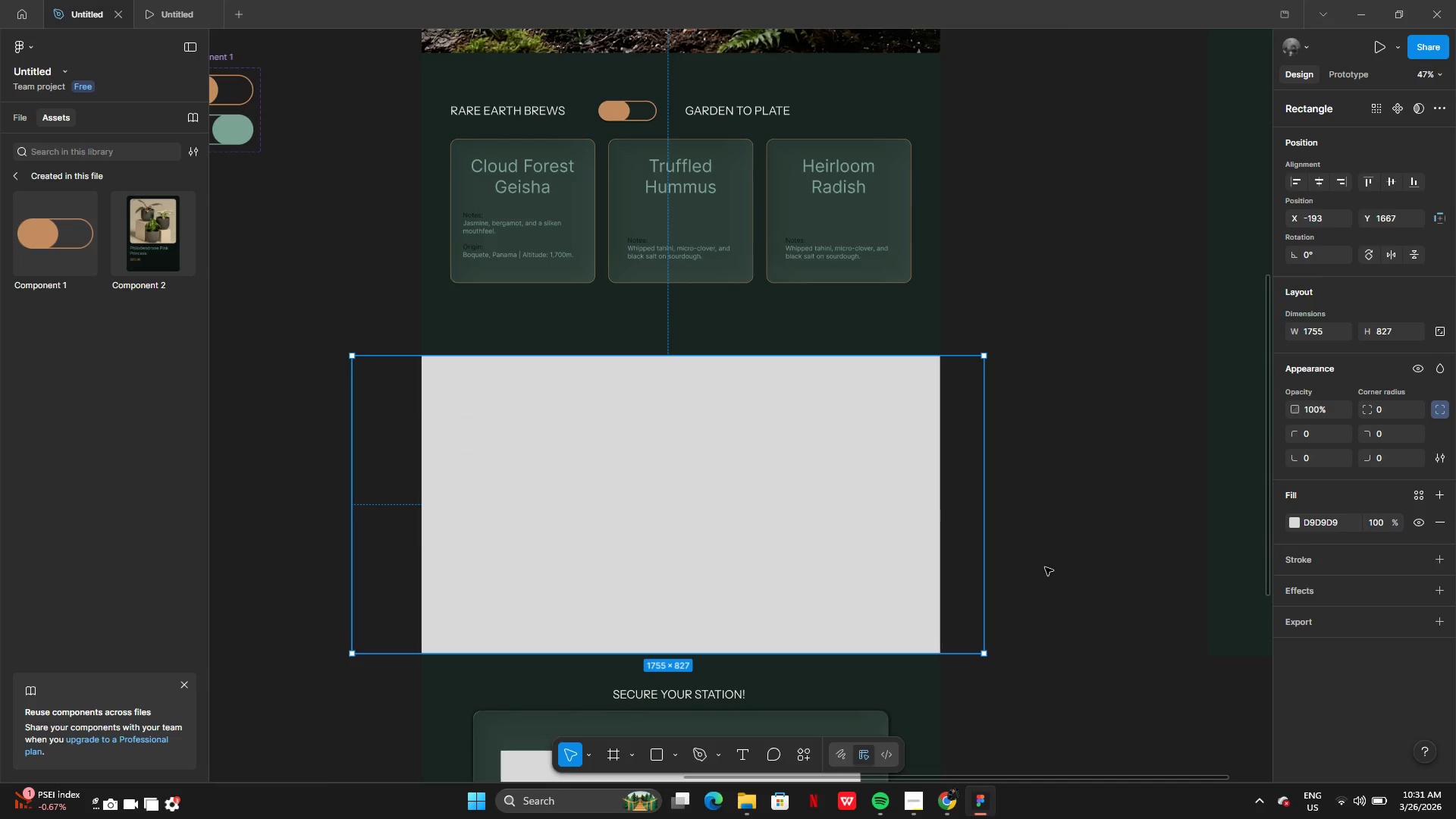 
key(Control+Z)
 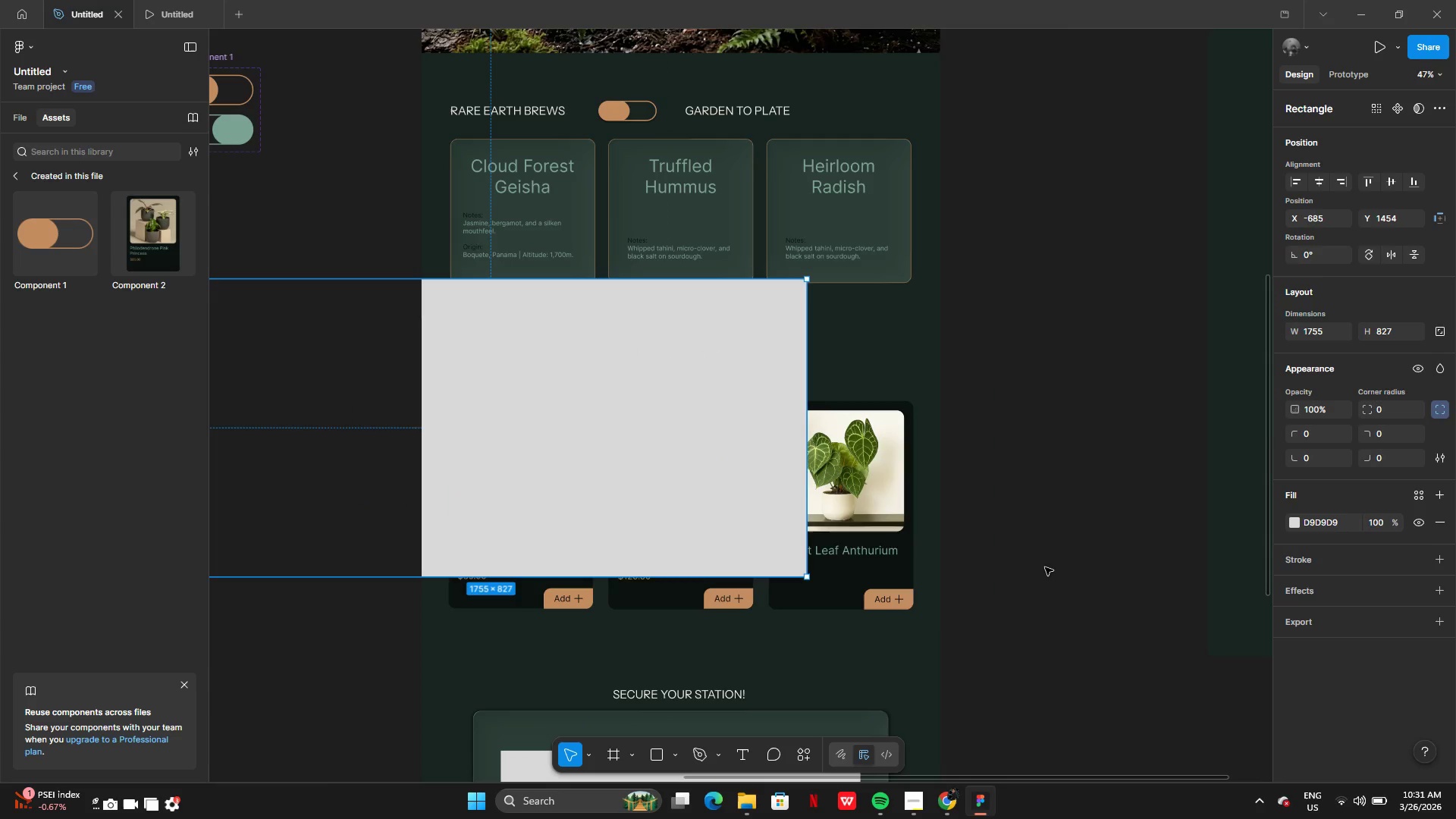 
key(Control+Z)
 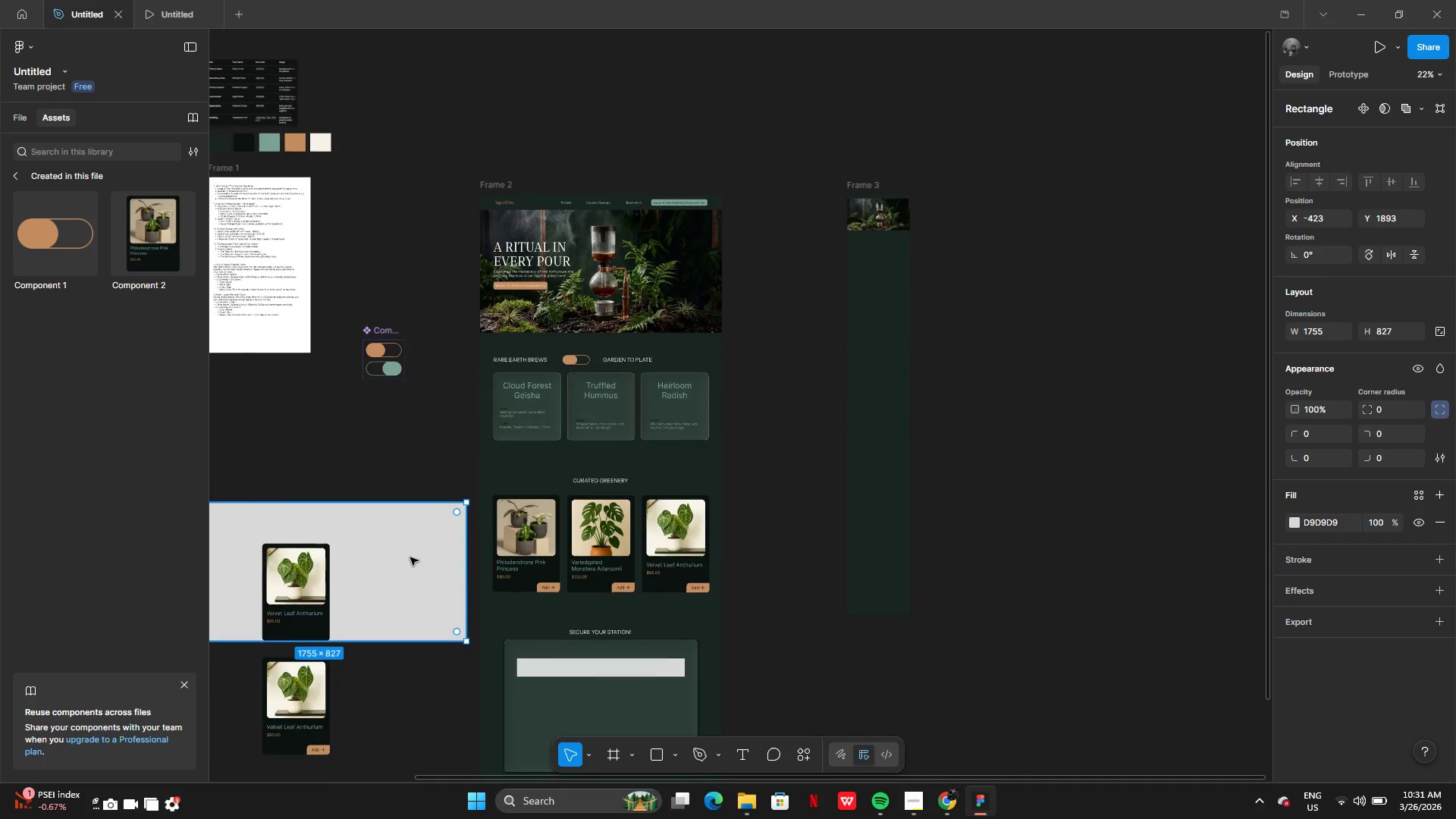 
key(Backspace)
 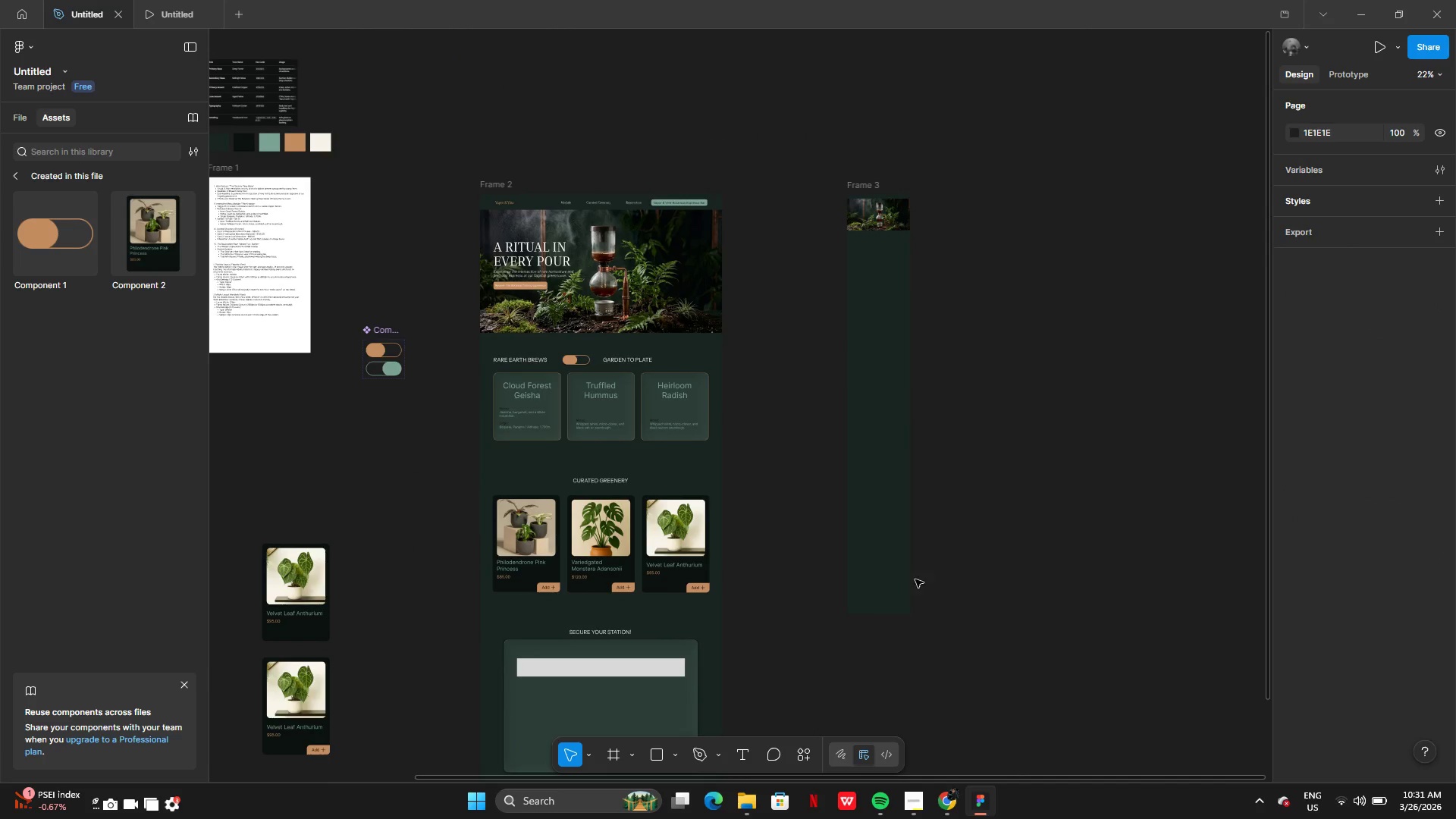 
left_click([886, 582])
 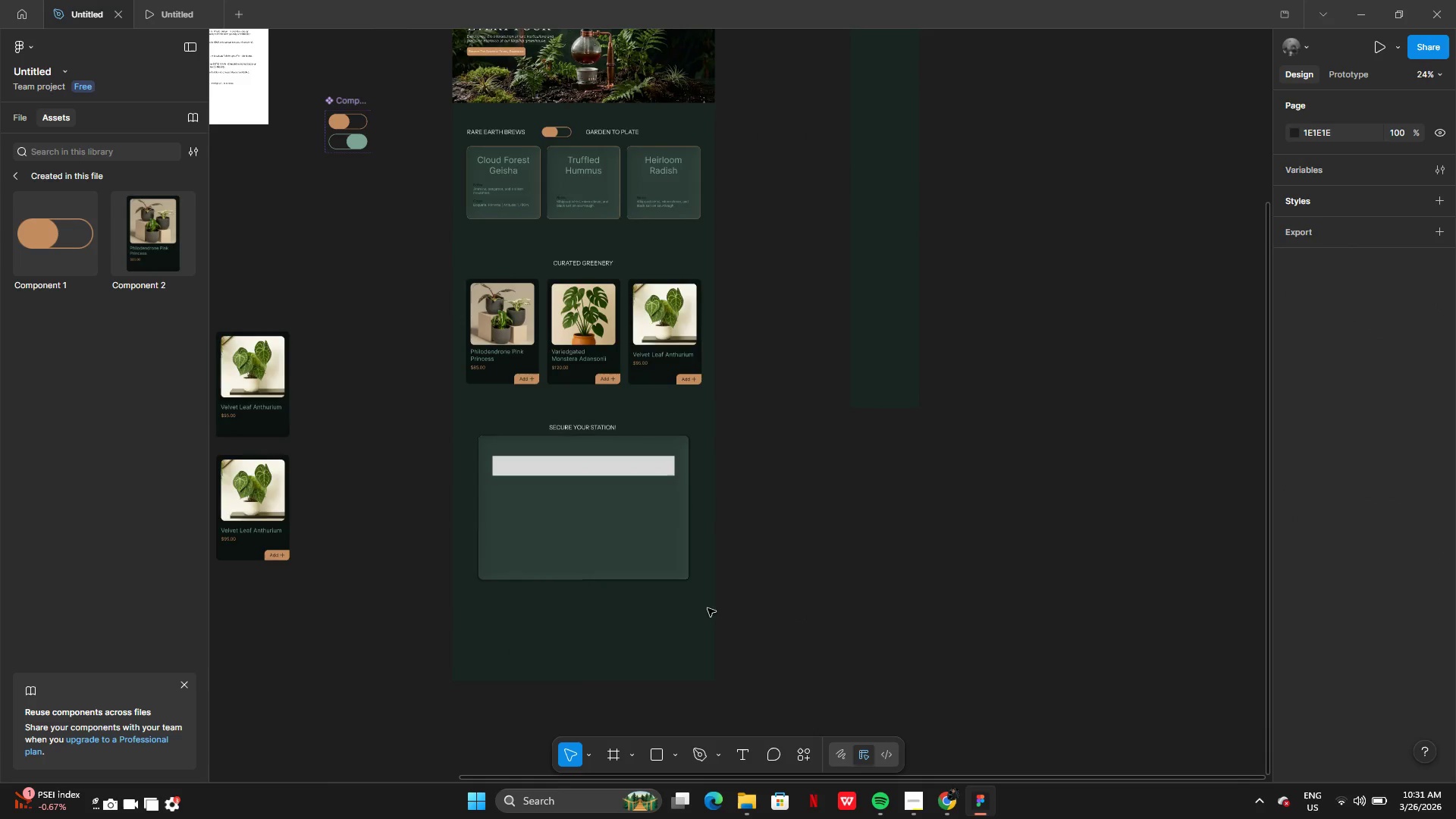 
key(Control+Y)
 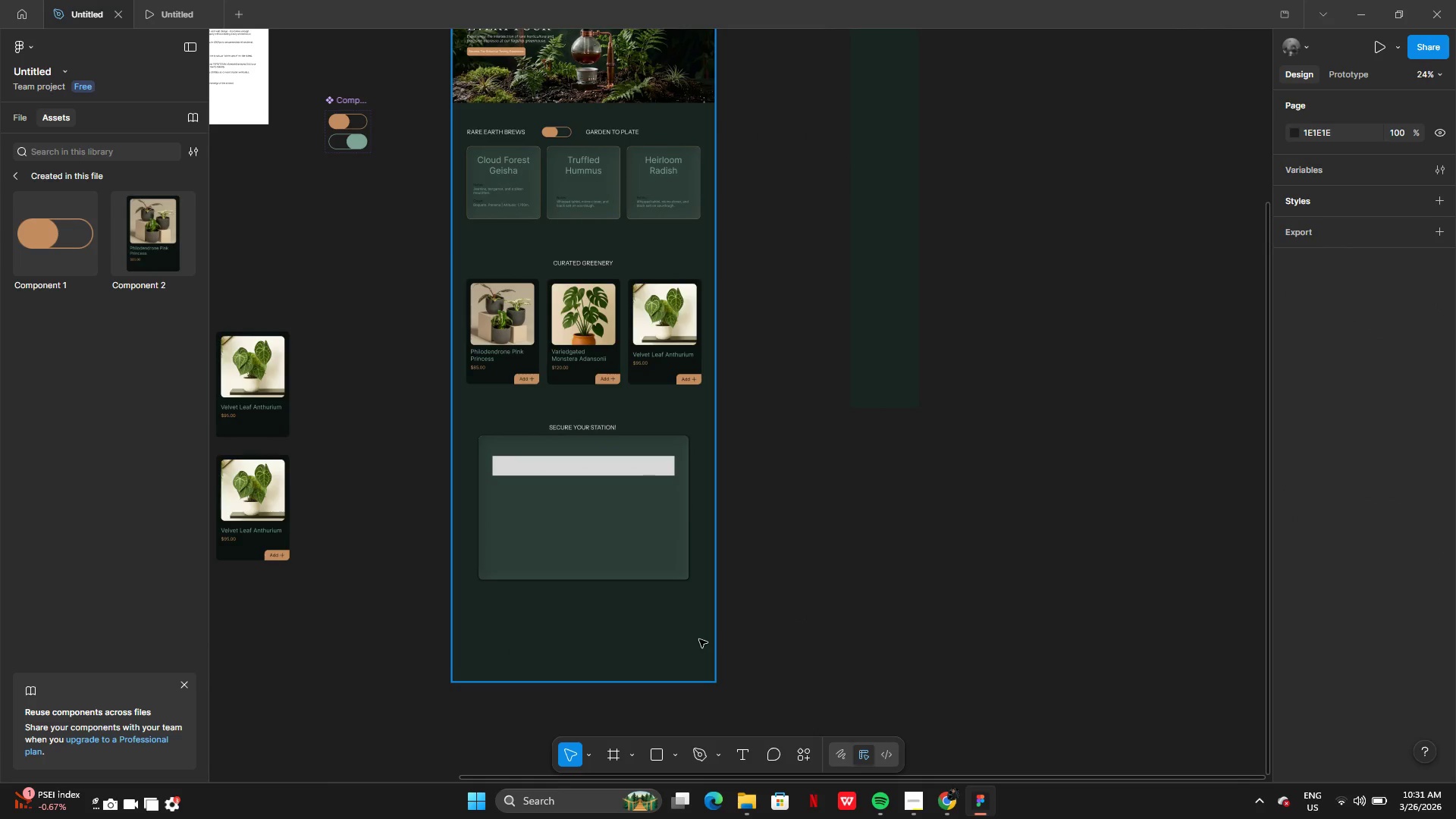 
key(Control+Y)
 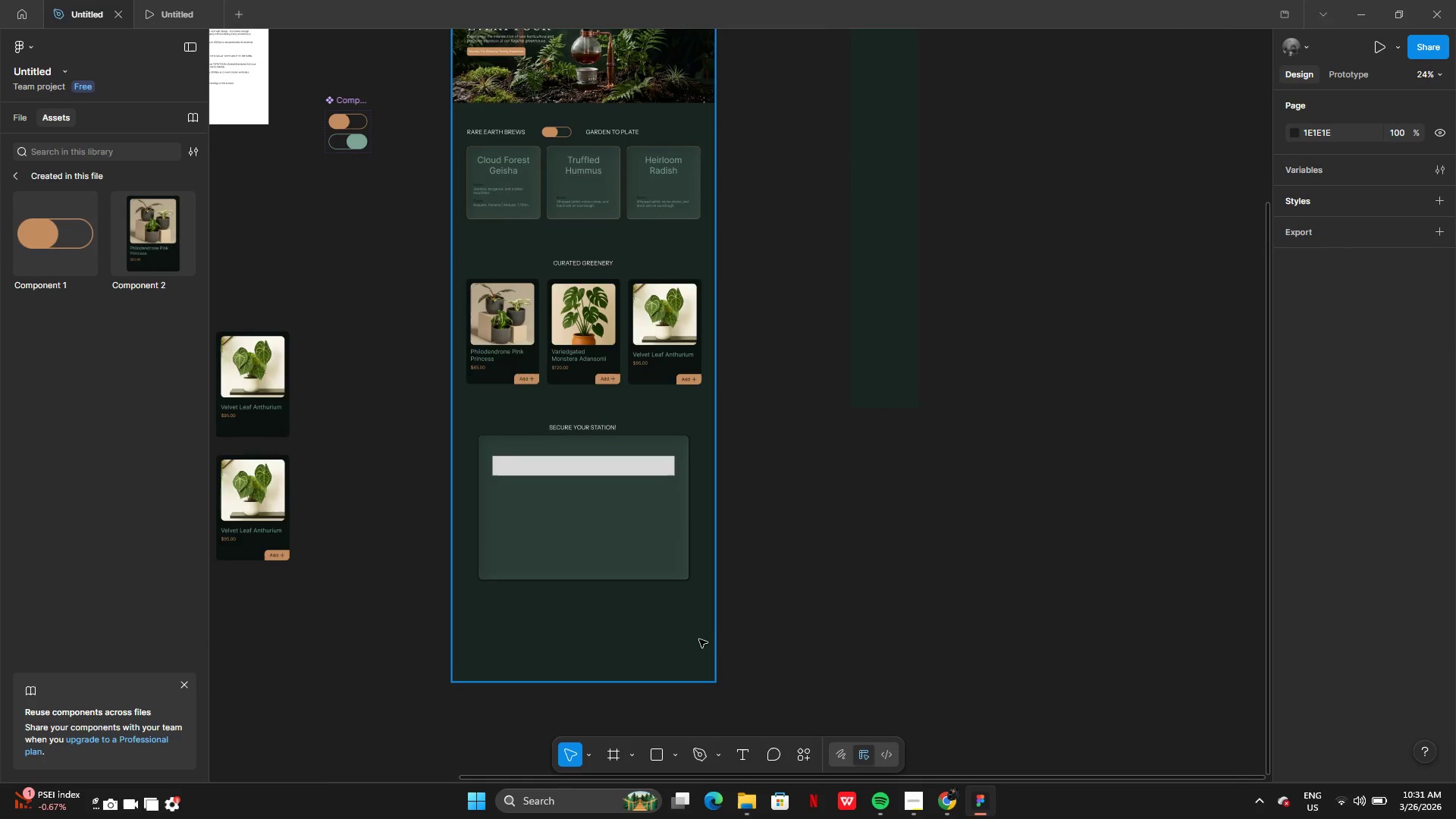 
key(Control+Y)
 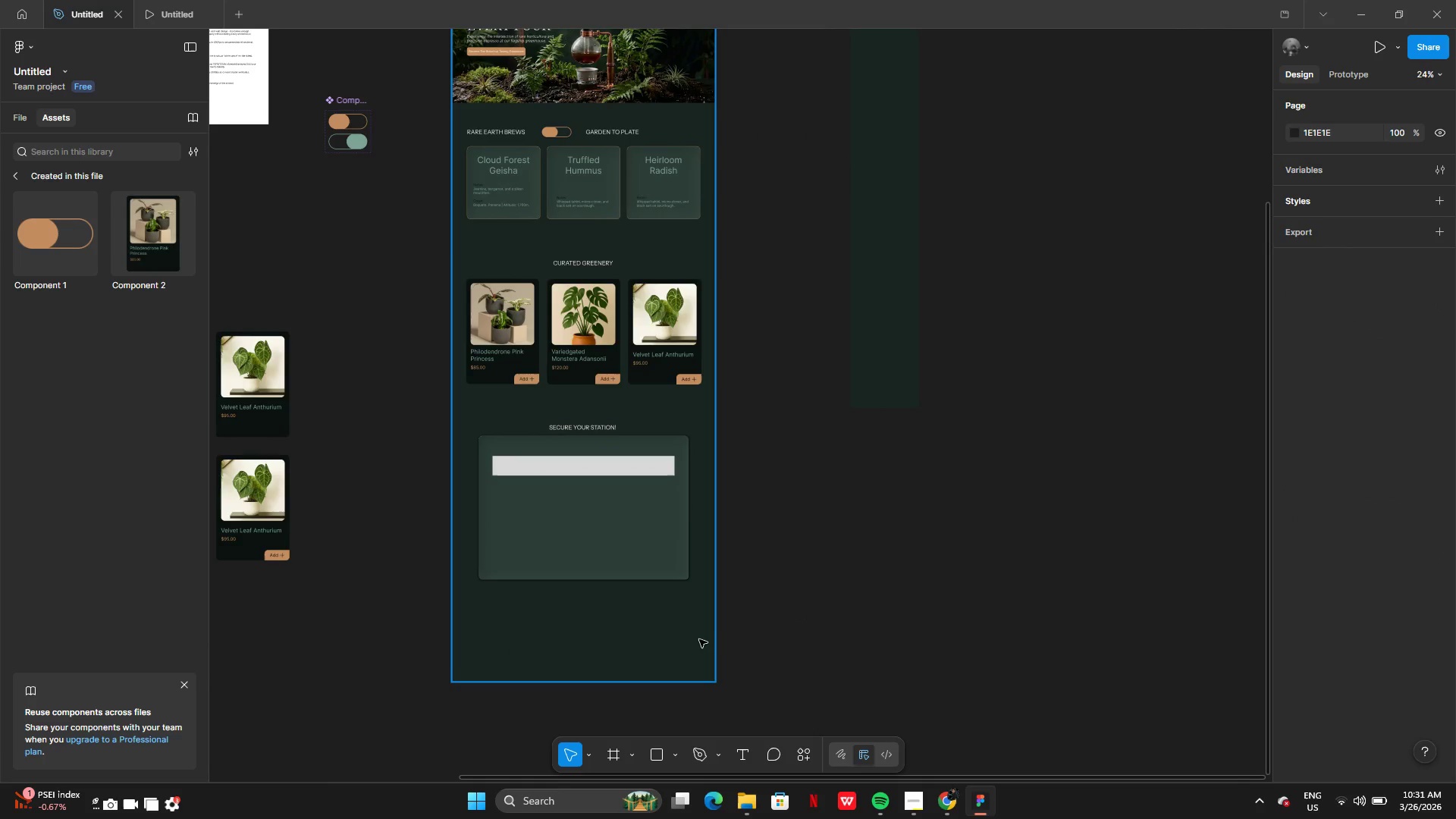 
key(Control+Y)
 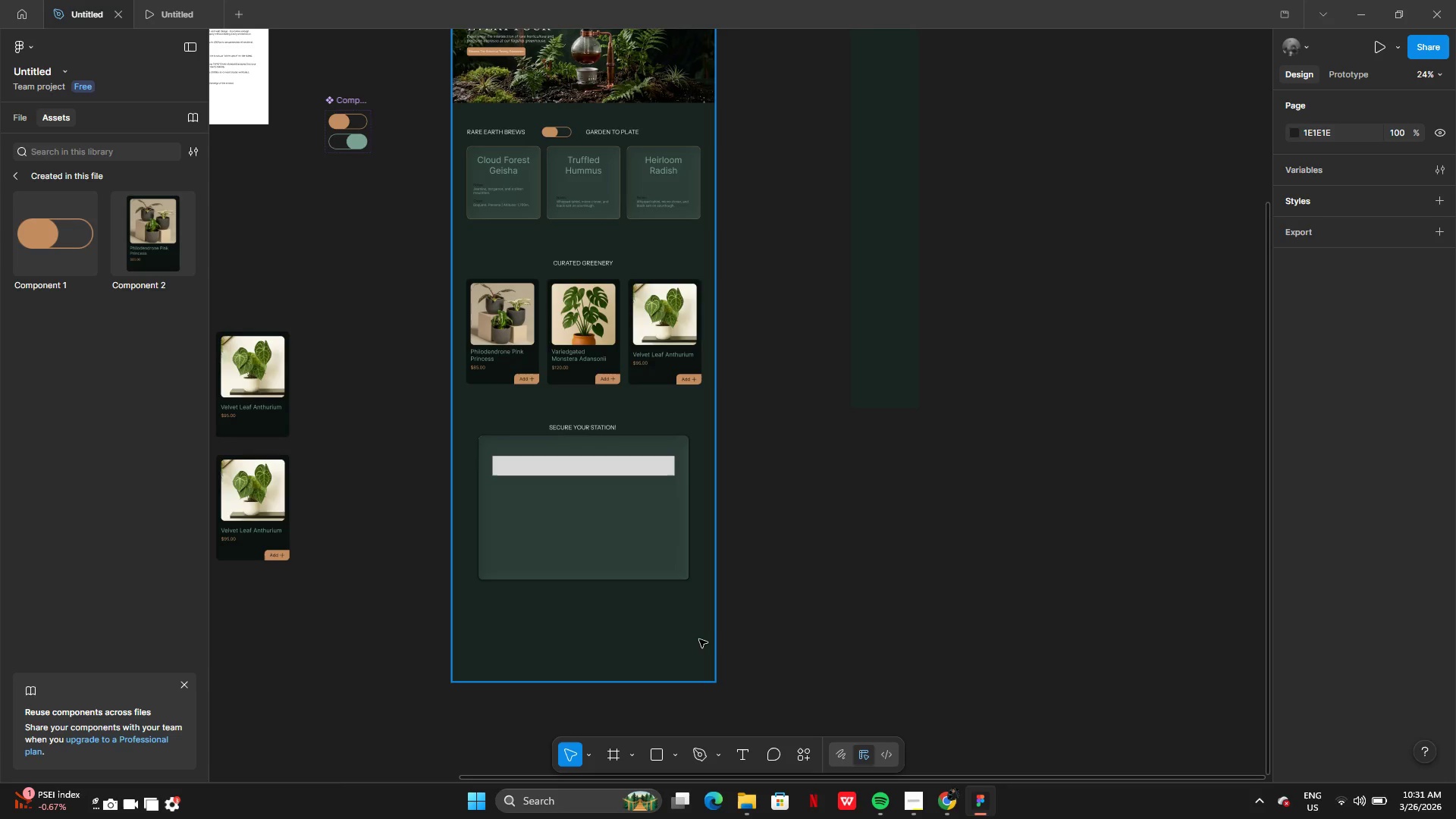 
key(Control+Y)
 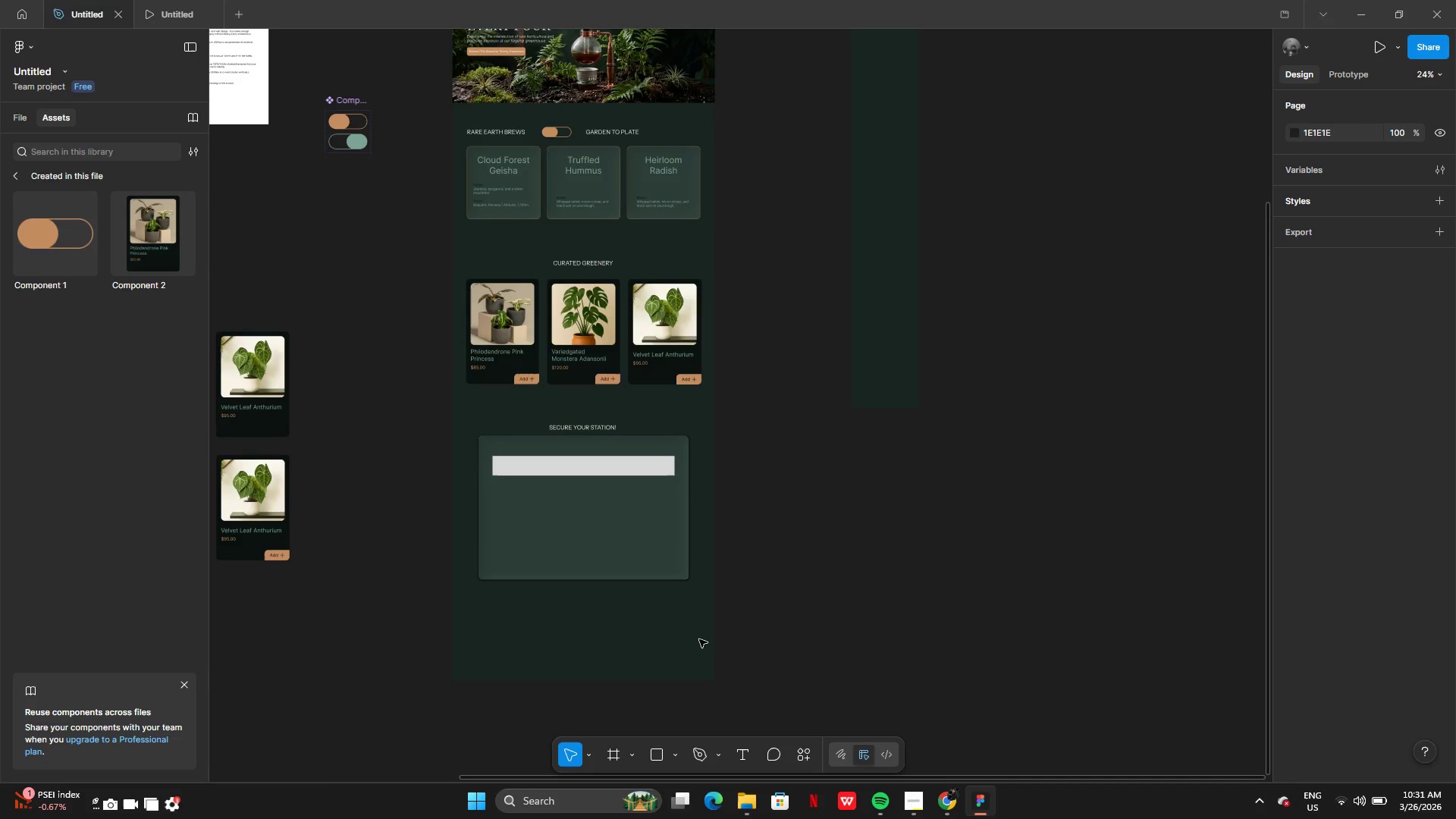 
key(Control+Y)
 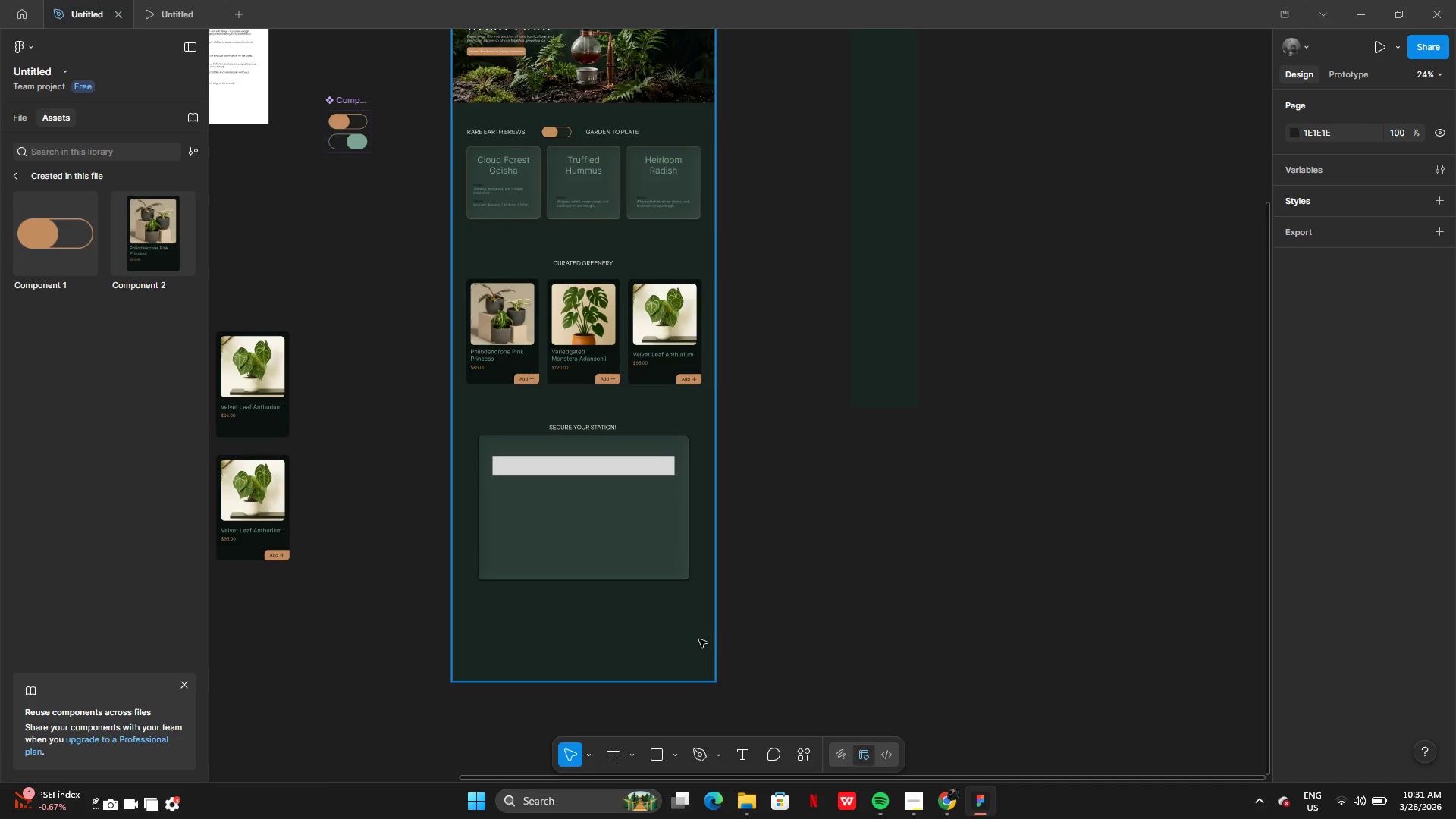 
key(Control+Y)
 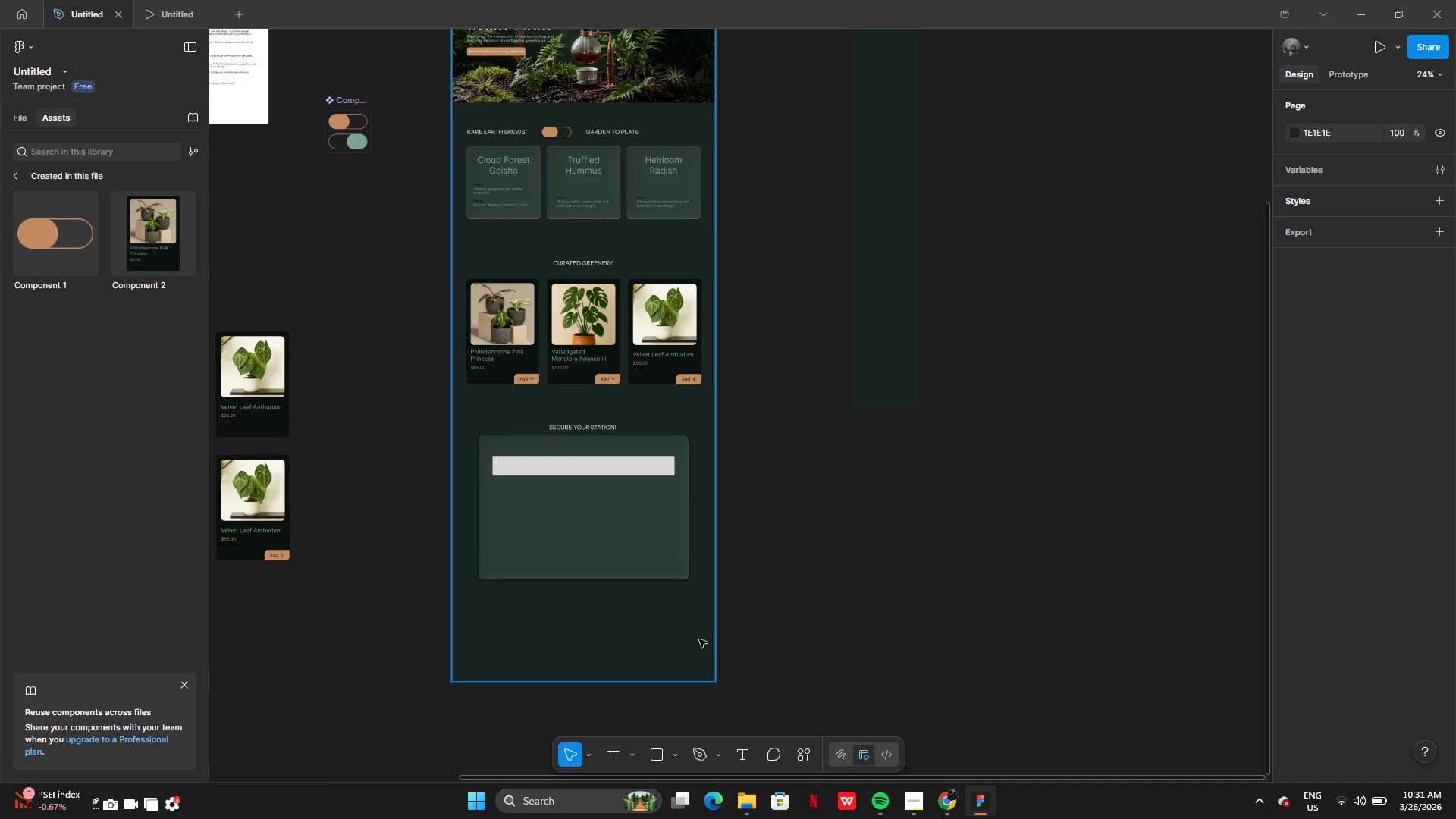 
key(Control+Y)
 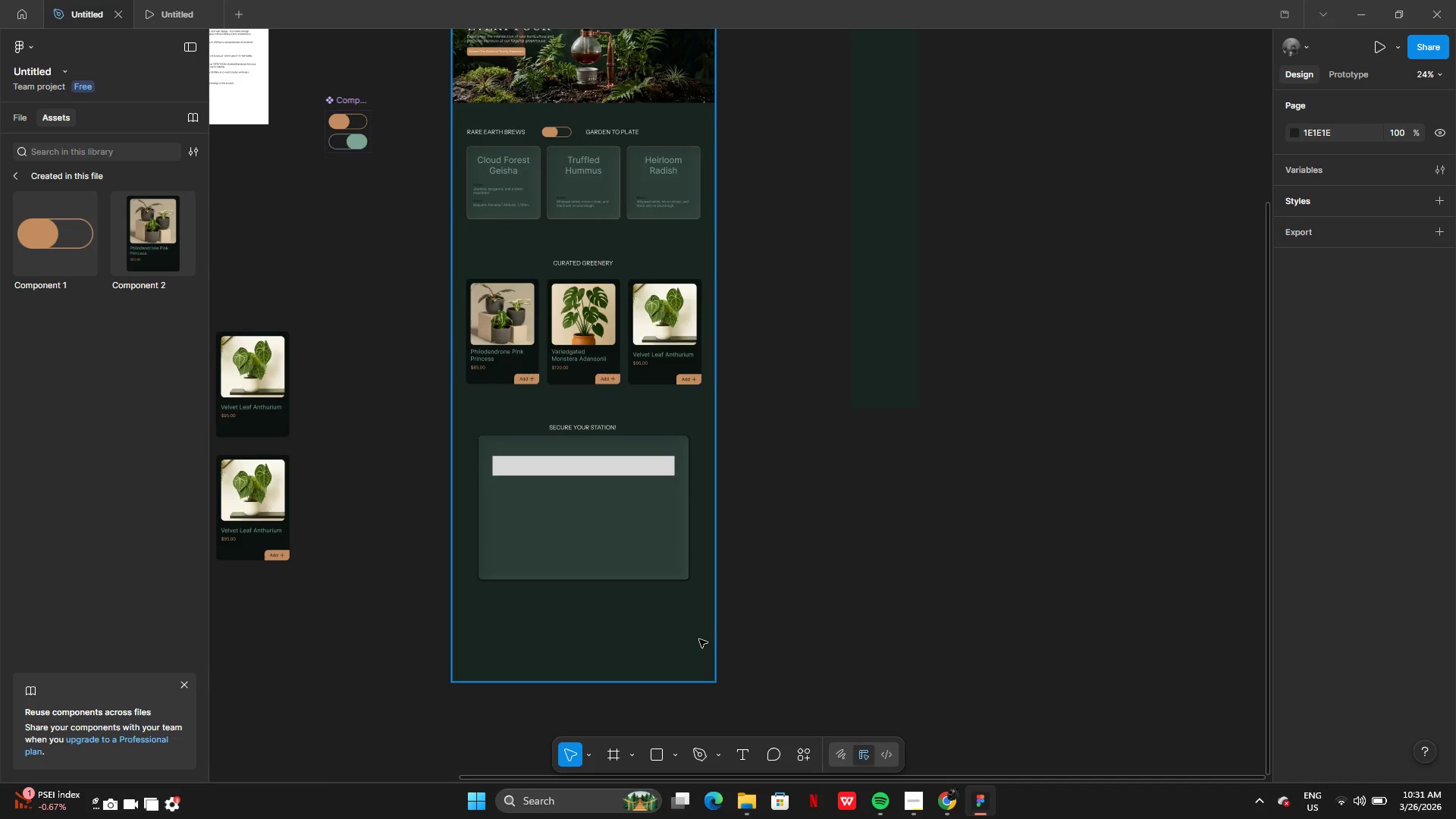 
key(Control+Y)
 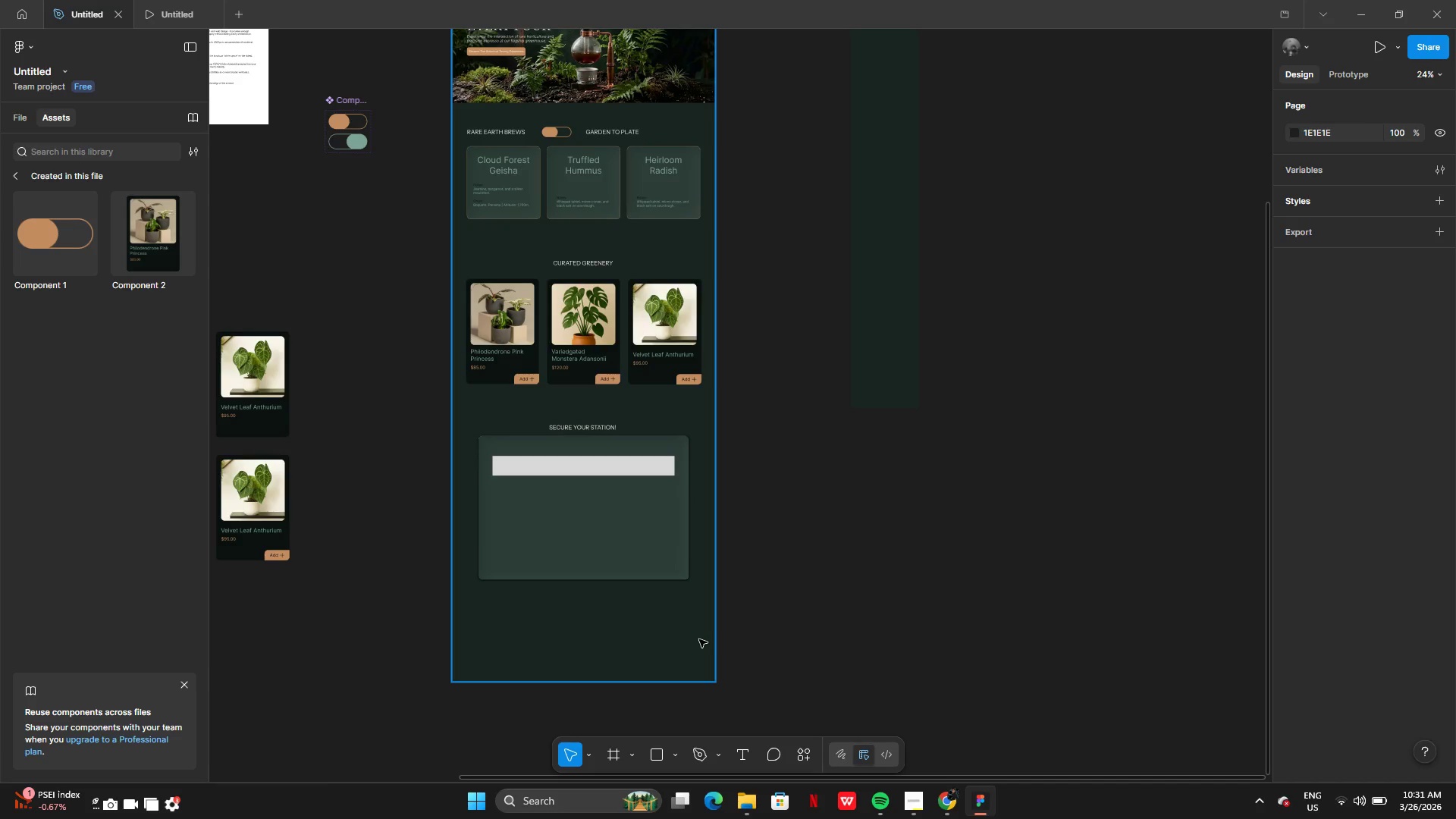 
key(Control+Y)
 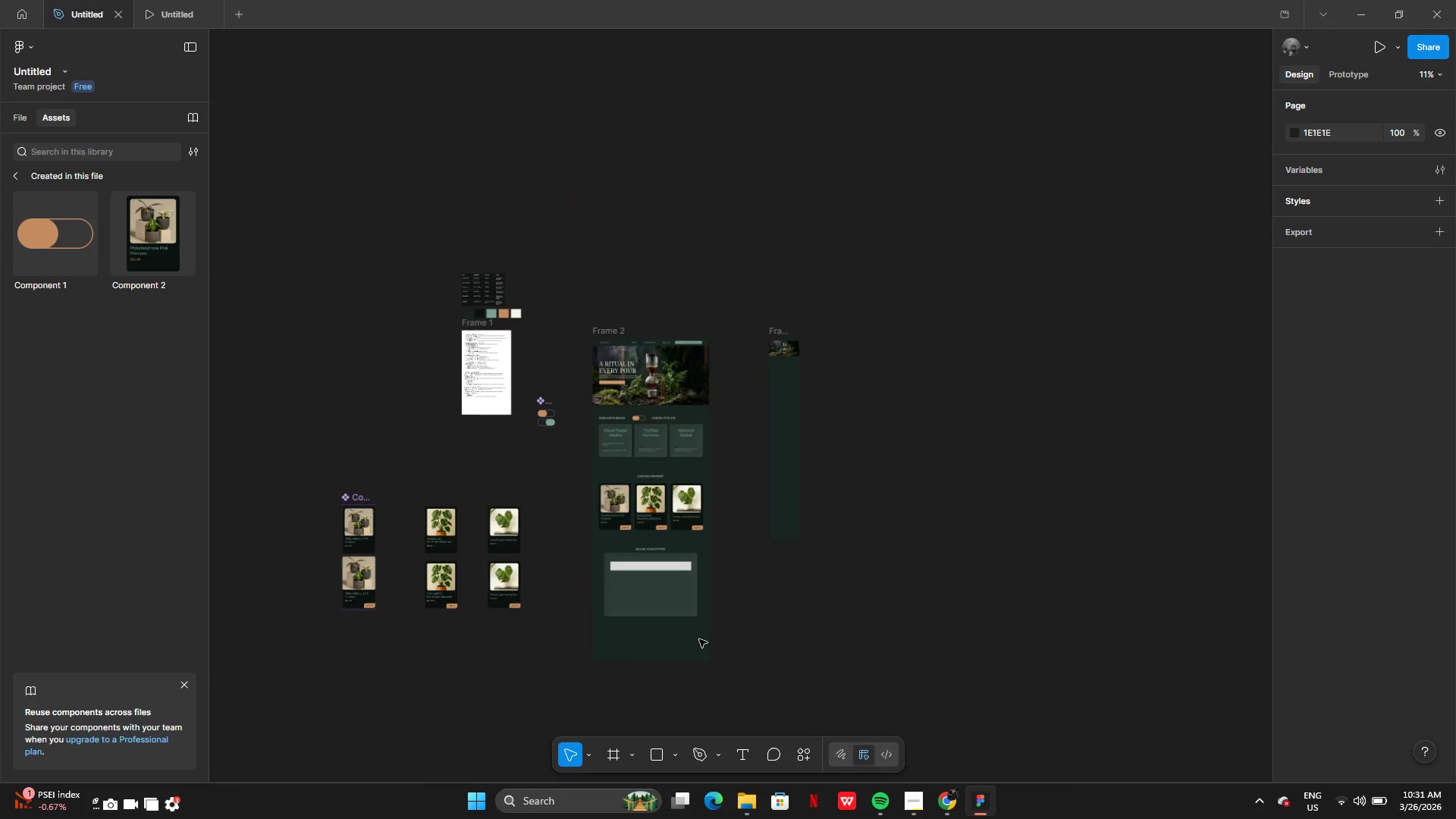 
key(Control+Y)
 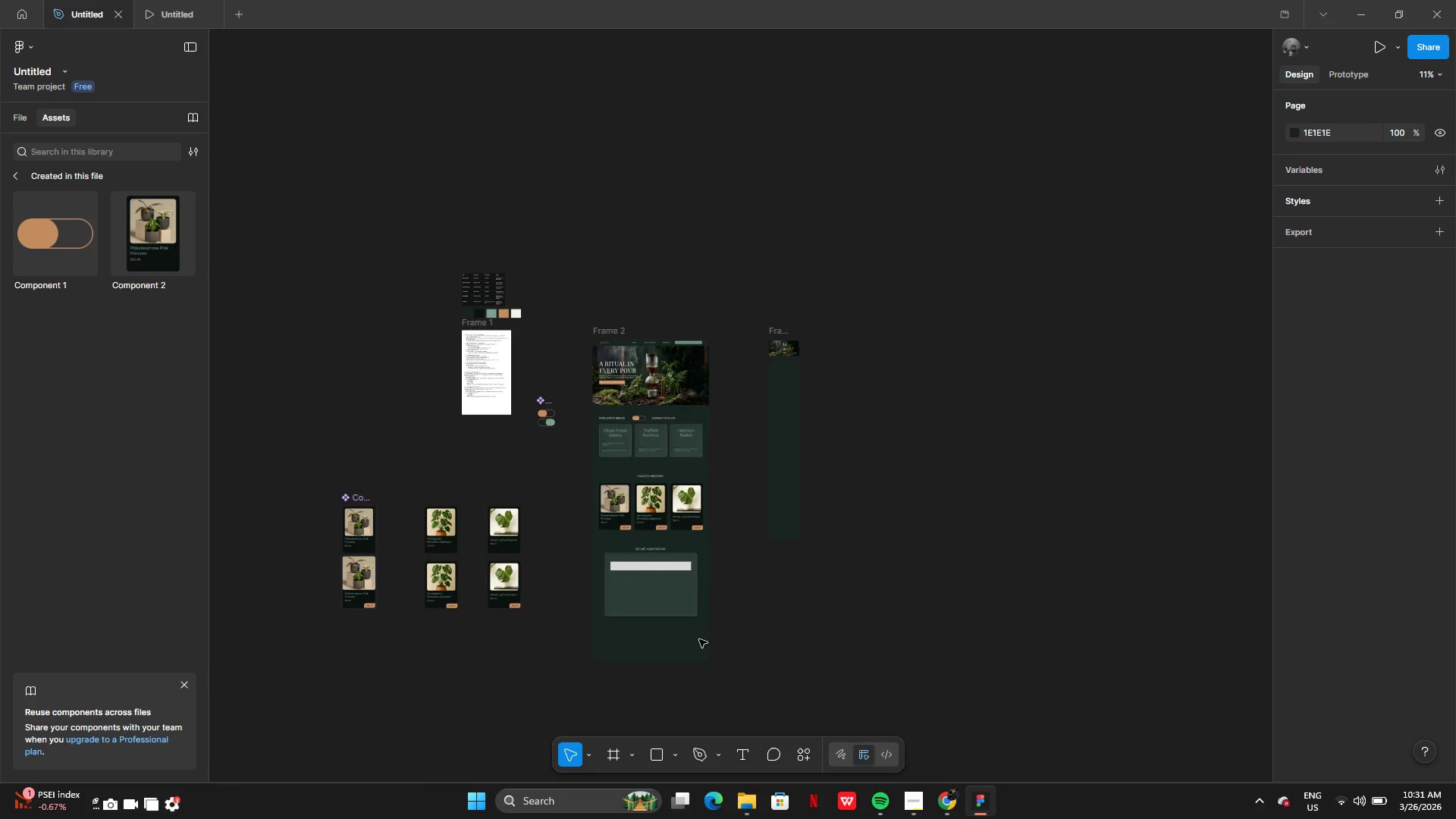 
key(Control+Y)
 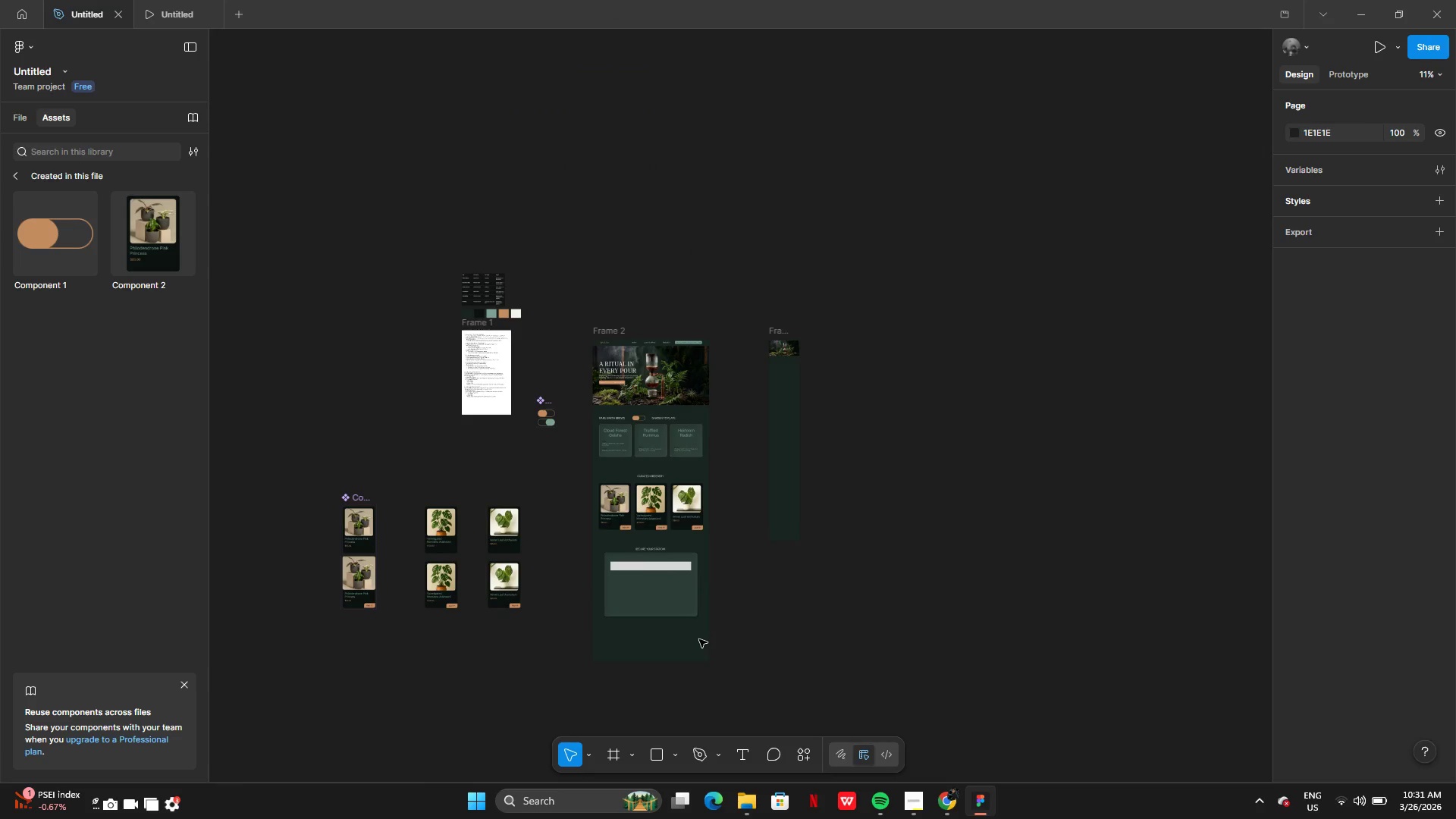 
key(Control+Y)
 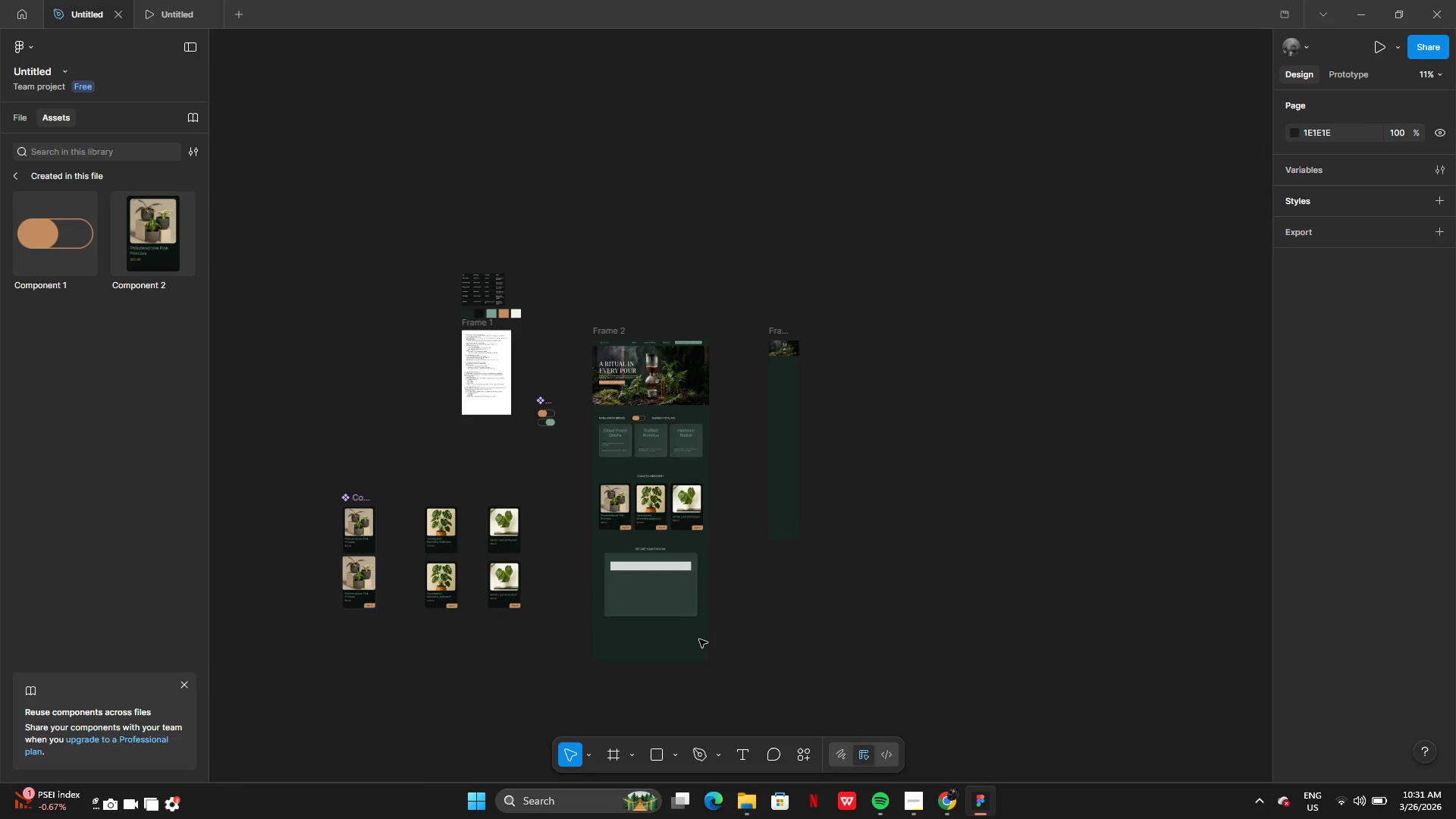 
key(Control+Y)
 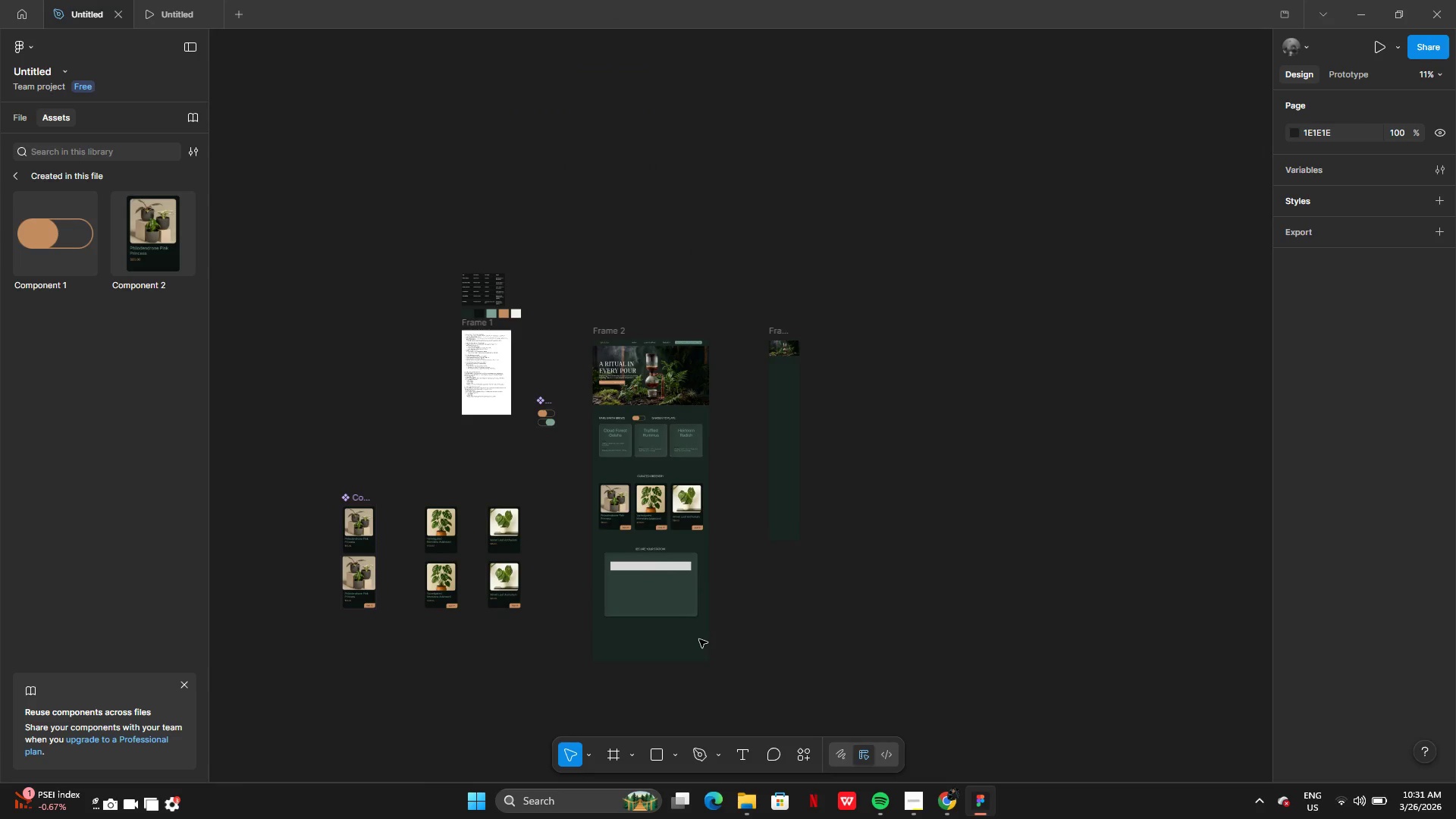 
key(Control+Y)
 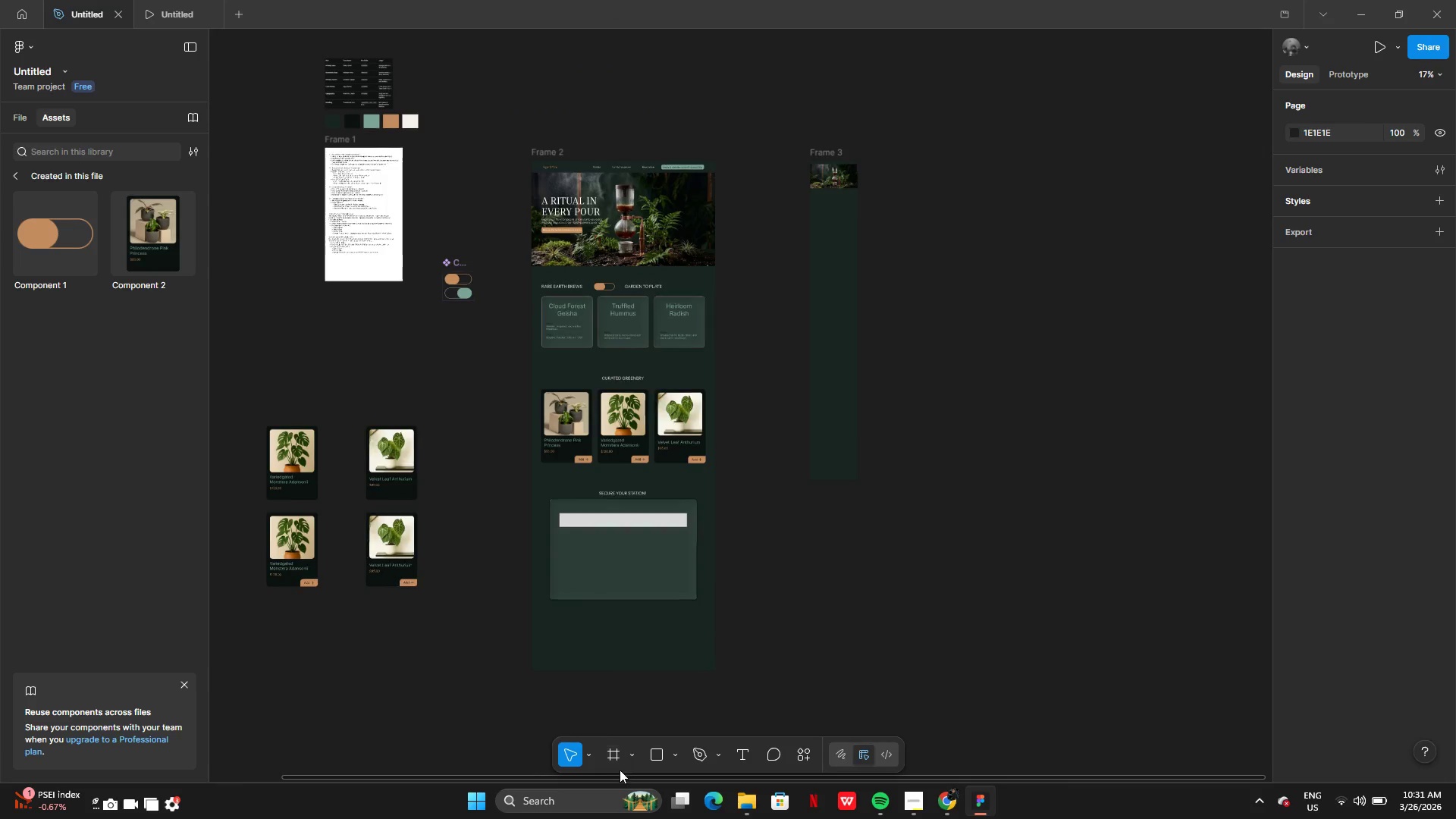 
left_click([654, 748])
 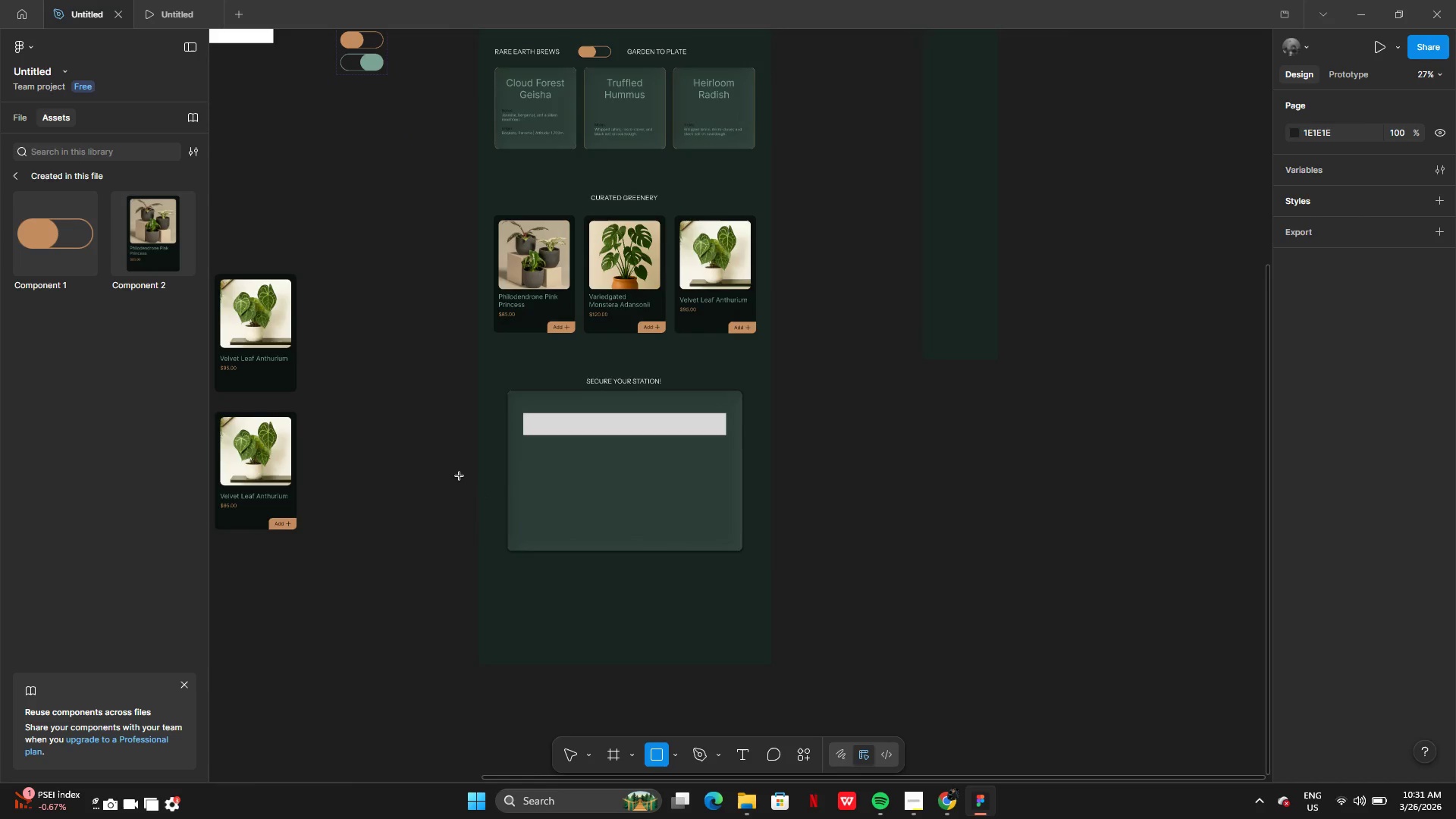 
left_click_drag(start_coordinate=[435, 430], to_coordinate=[928, 667])
 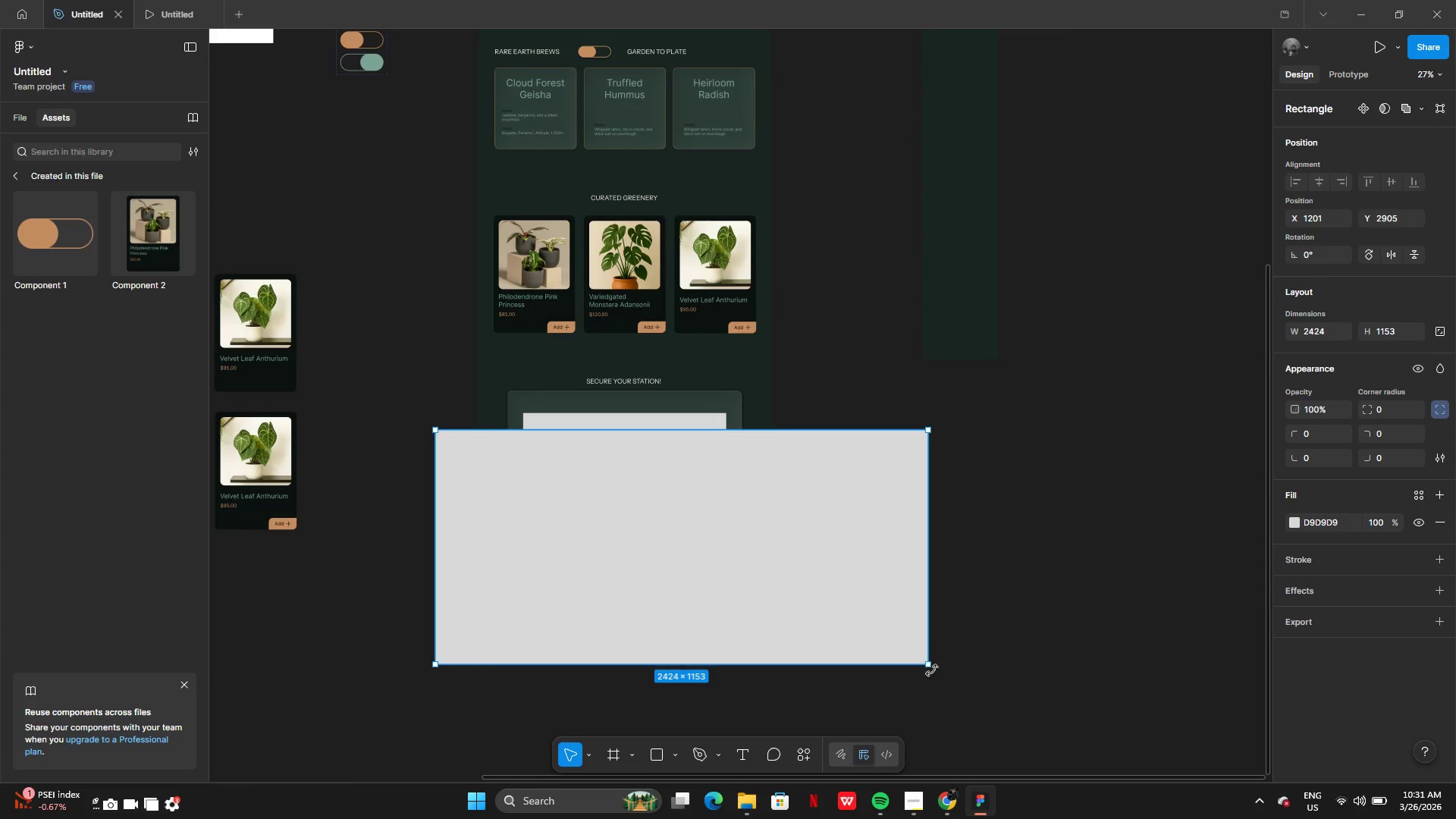 
left_click_drag(start_coordinate=[930, 666], to_coordinate=[717, 566])
 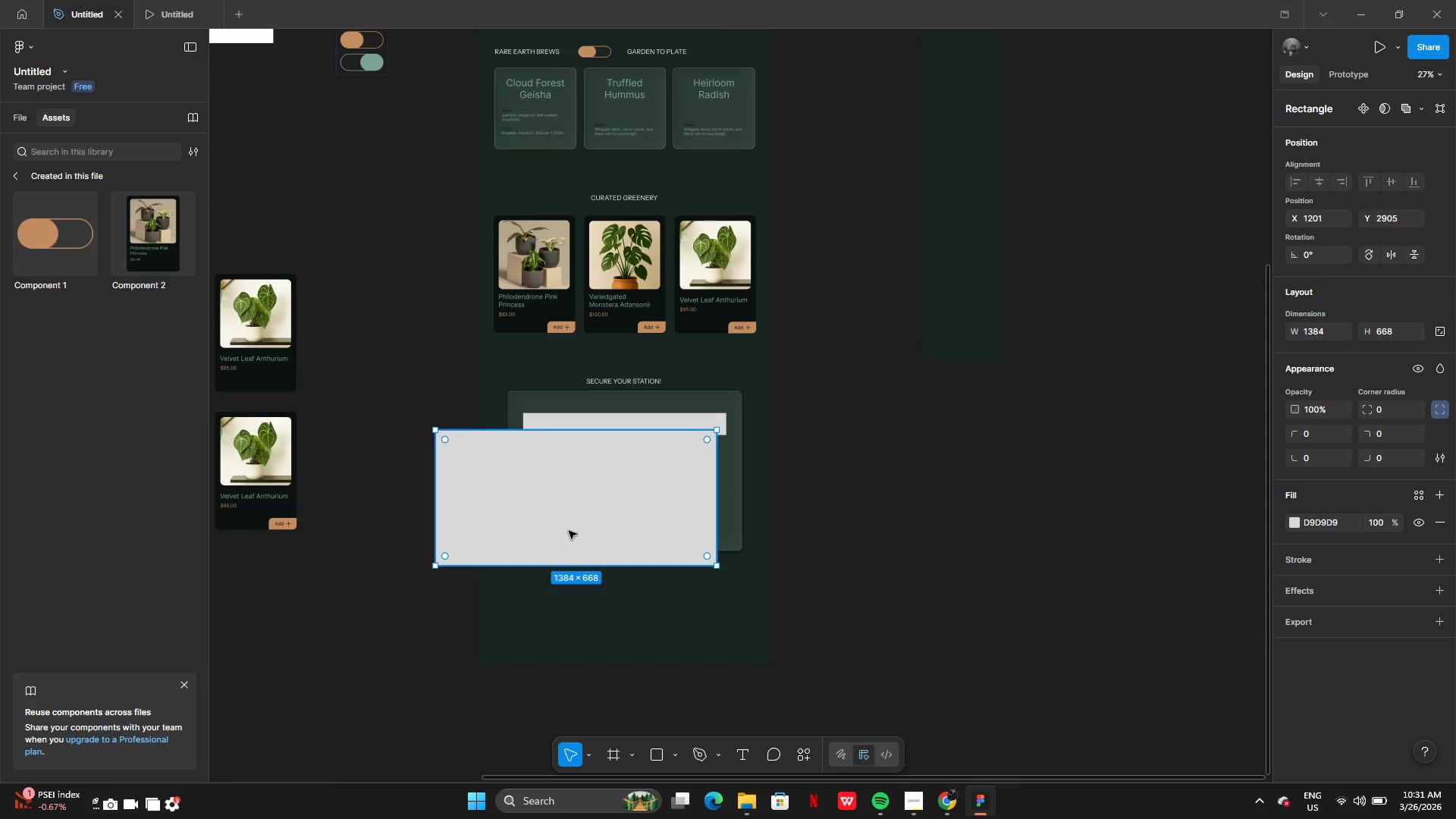 
left_click_drag(start_coordinate=[569, 531], to_coordinate=[1024, 528])
 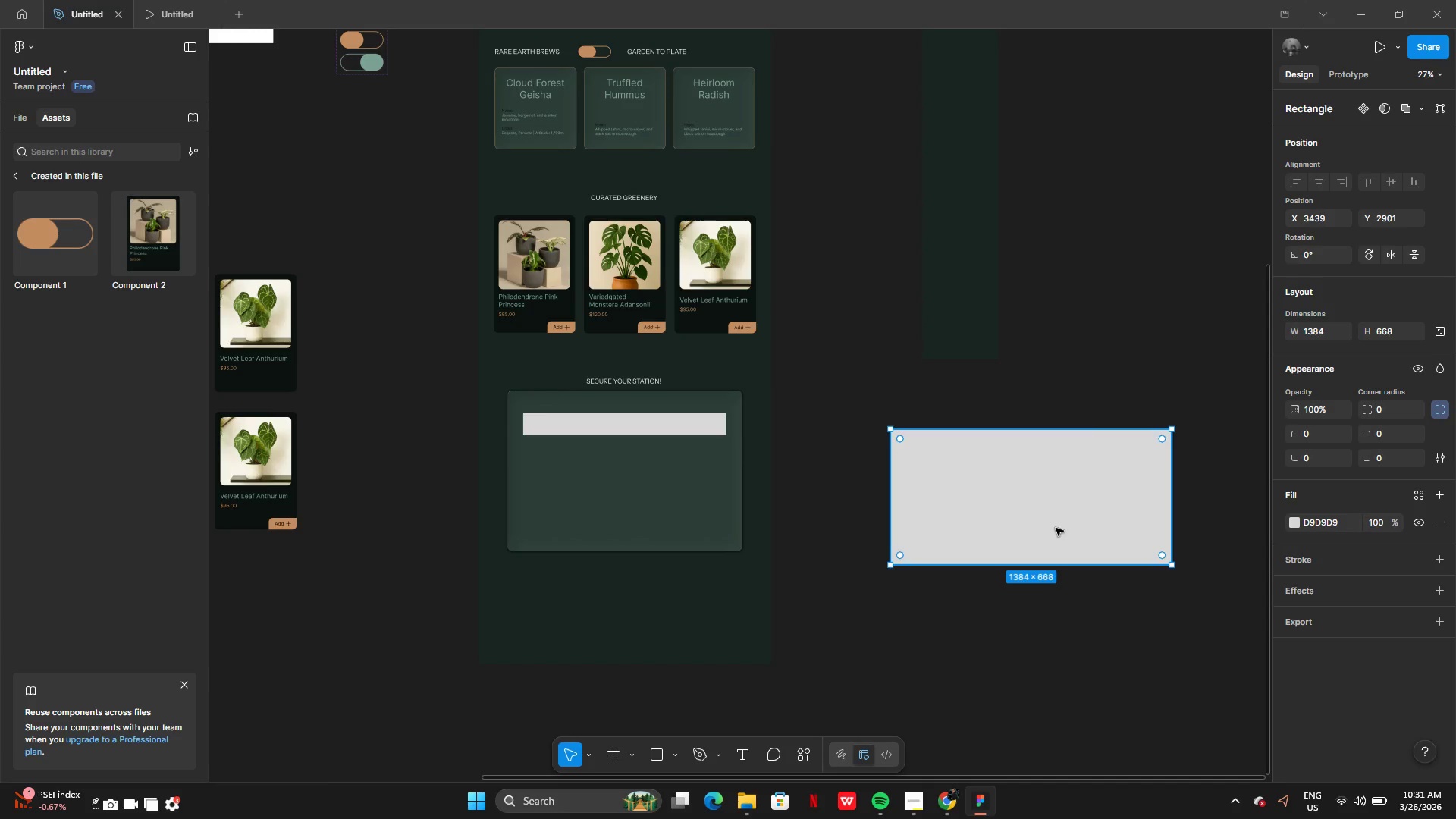 
left_click_drag(start_coordinate=[995, 521], to_coordinate=[652, 520])
 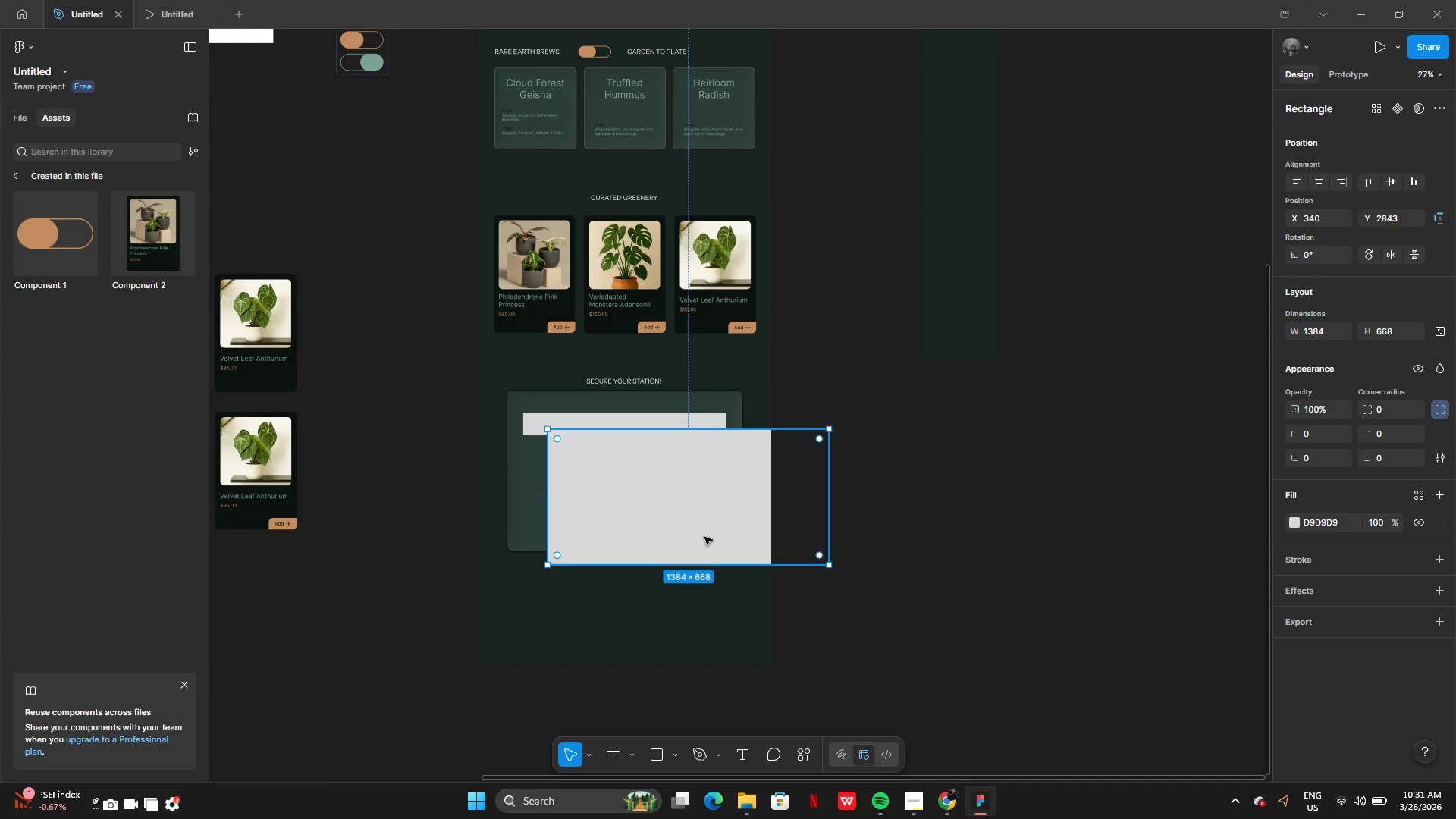 
left_click_drag(start_coordinate=[747, 516], to_coordinate=[770, 625])
 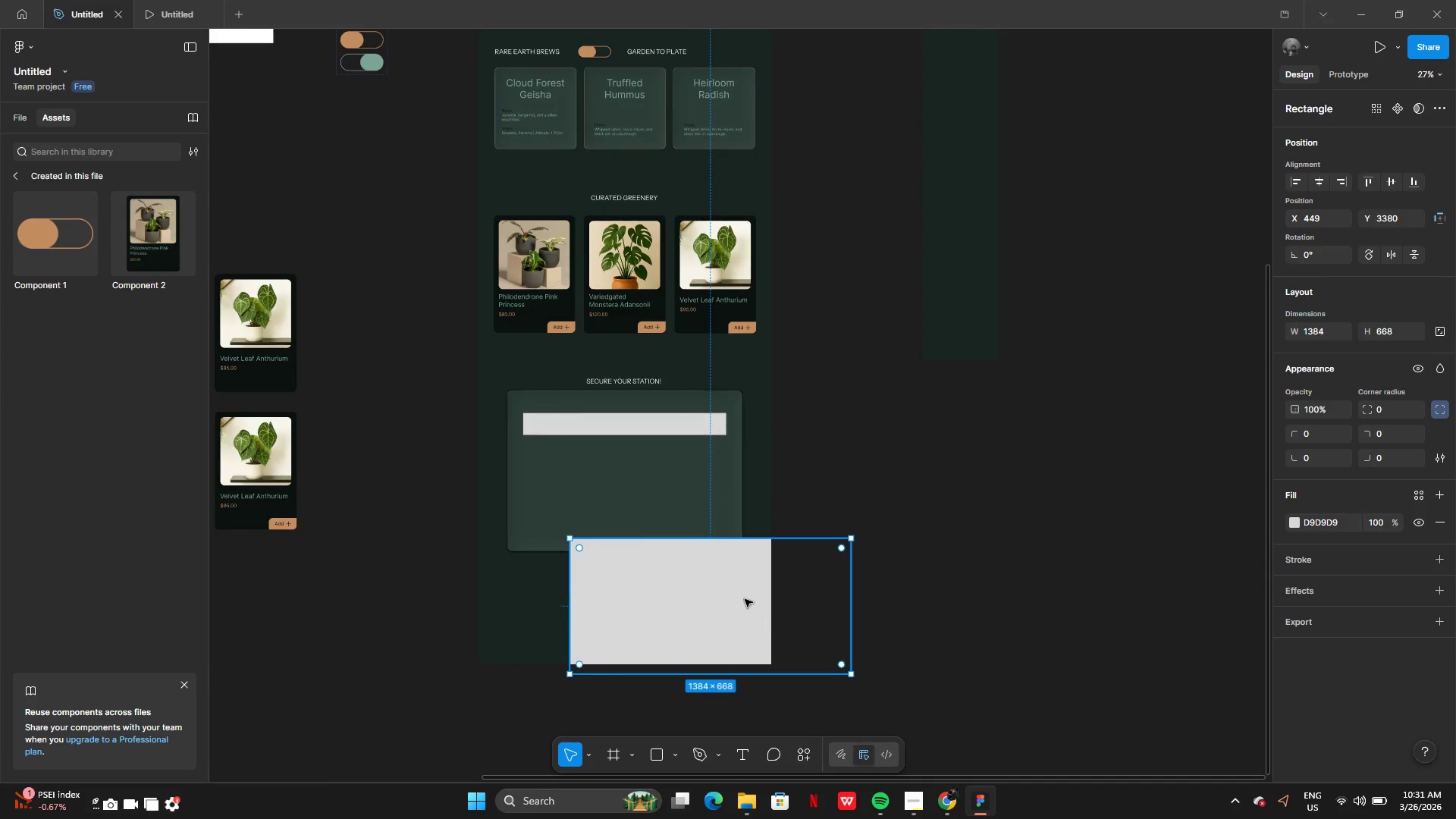 
left_click_drag(start_coordinate=[752, 608], to_coordinate=[698, 514])
 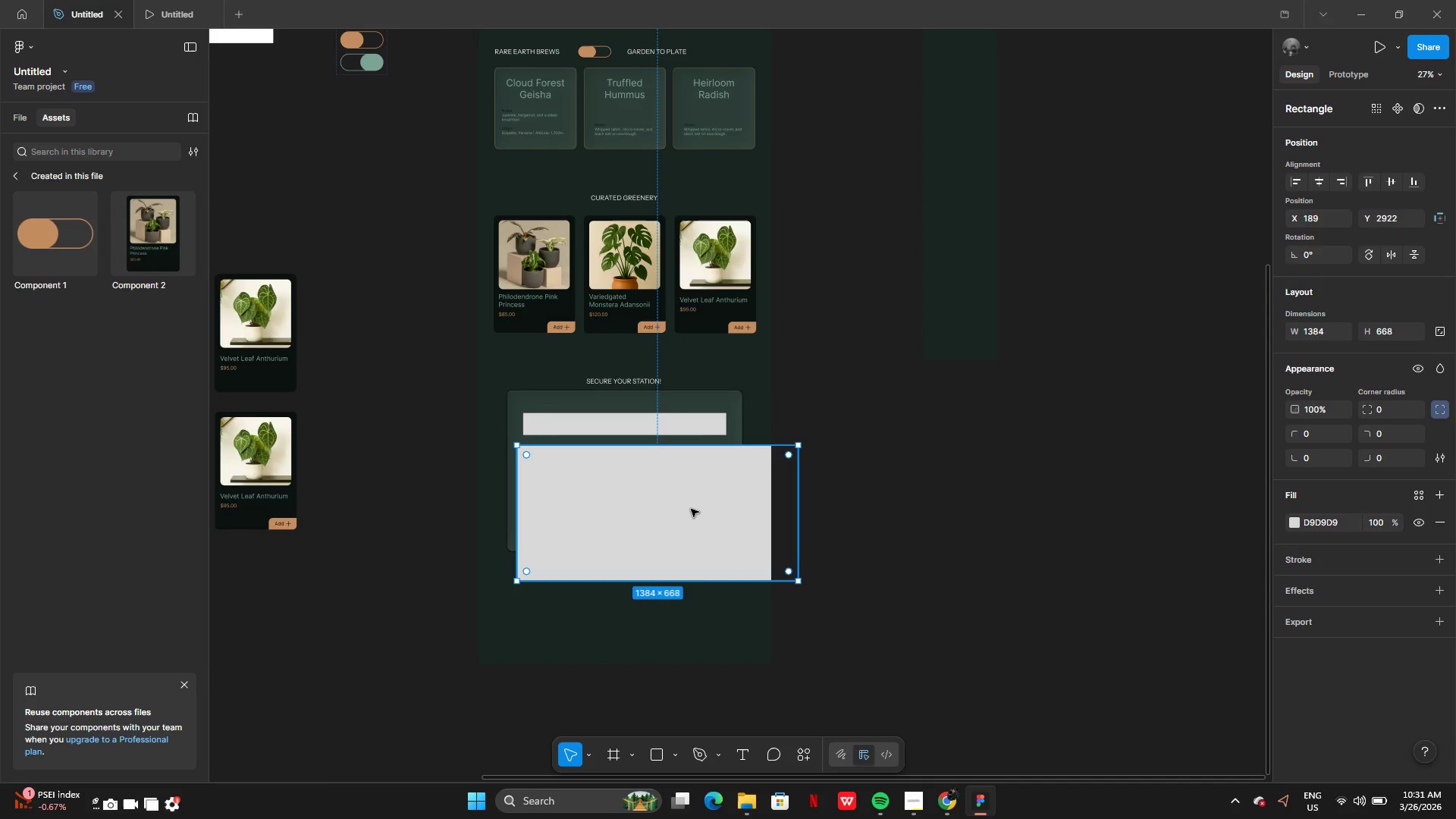 
right_click([691, 508])
 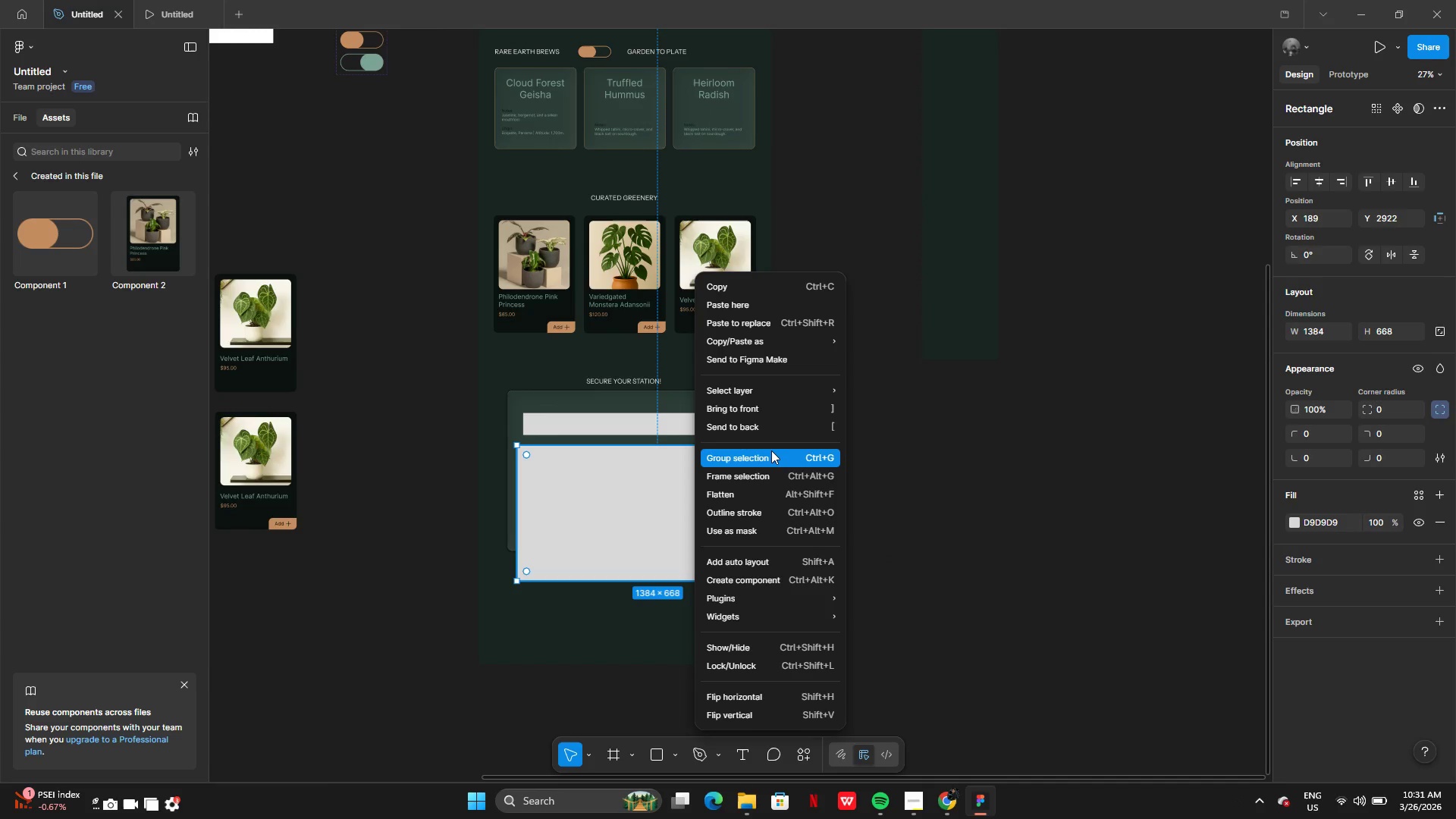 
wait(5.36)
 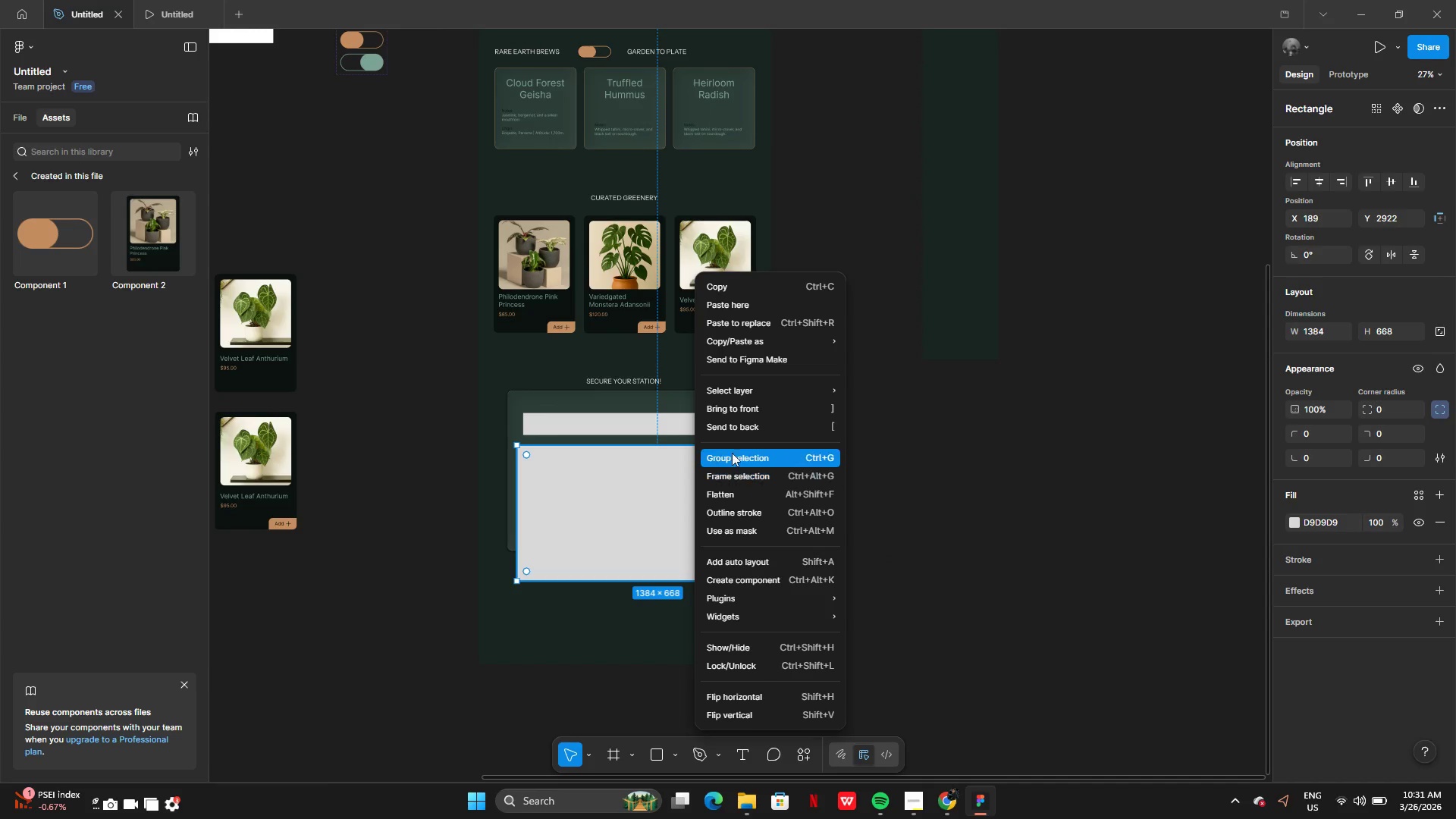 
left_click([749, 423])
 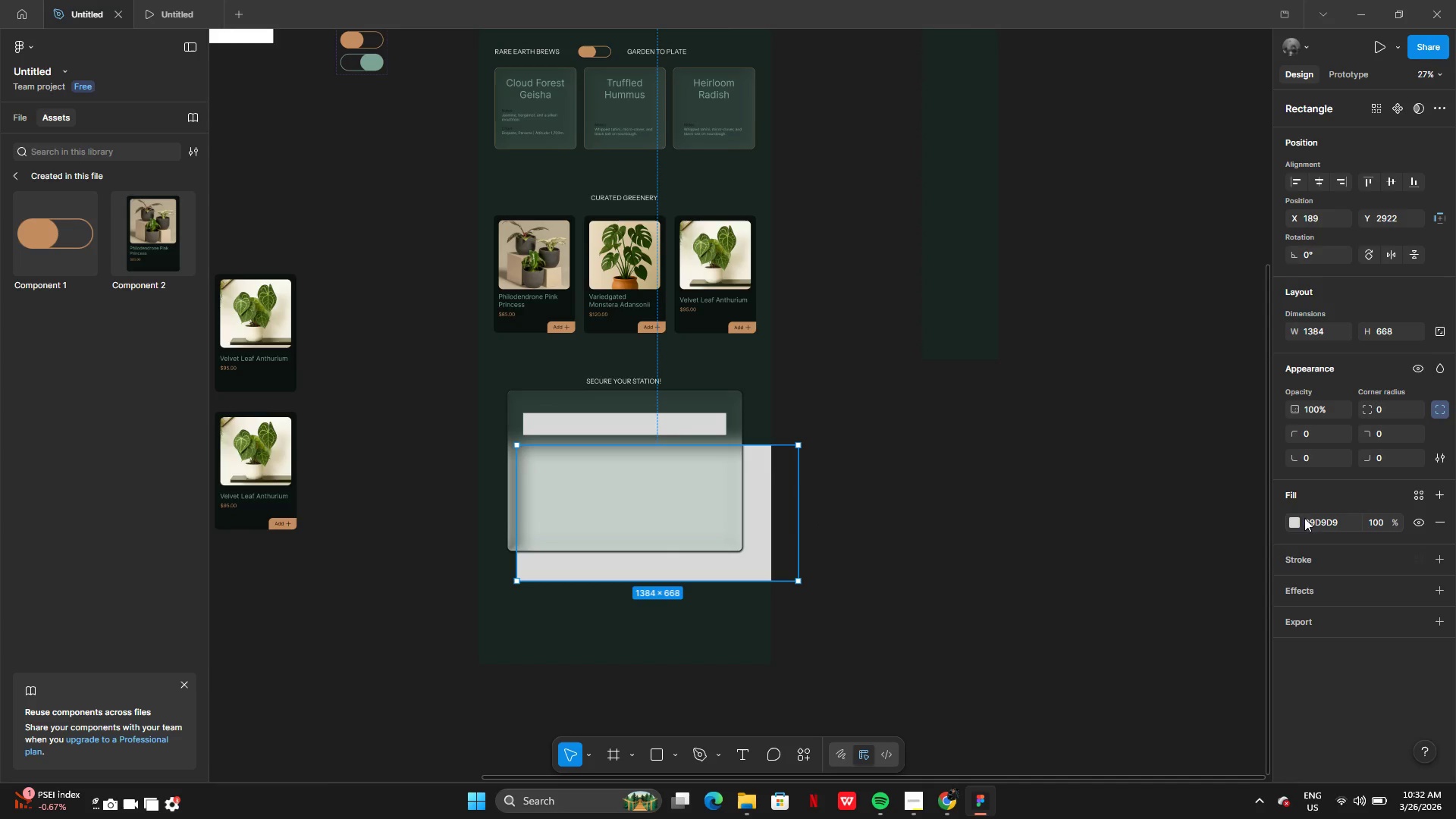 
left_click([1294, 523])
 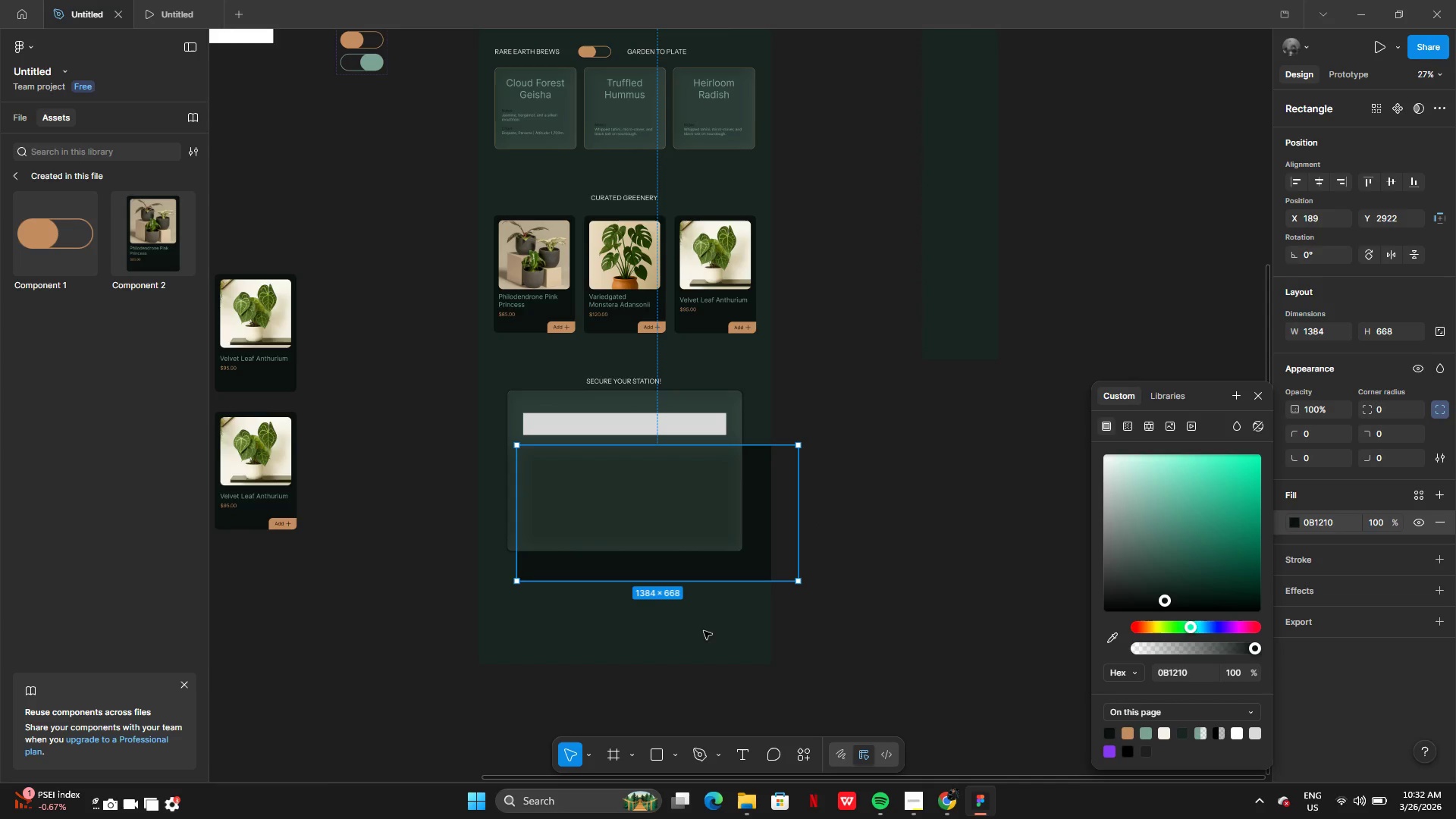 
left_click_drag(start_coordinate=[761, 533], to_coordinate=[708, 558])
 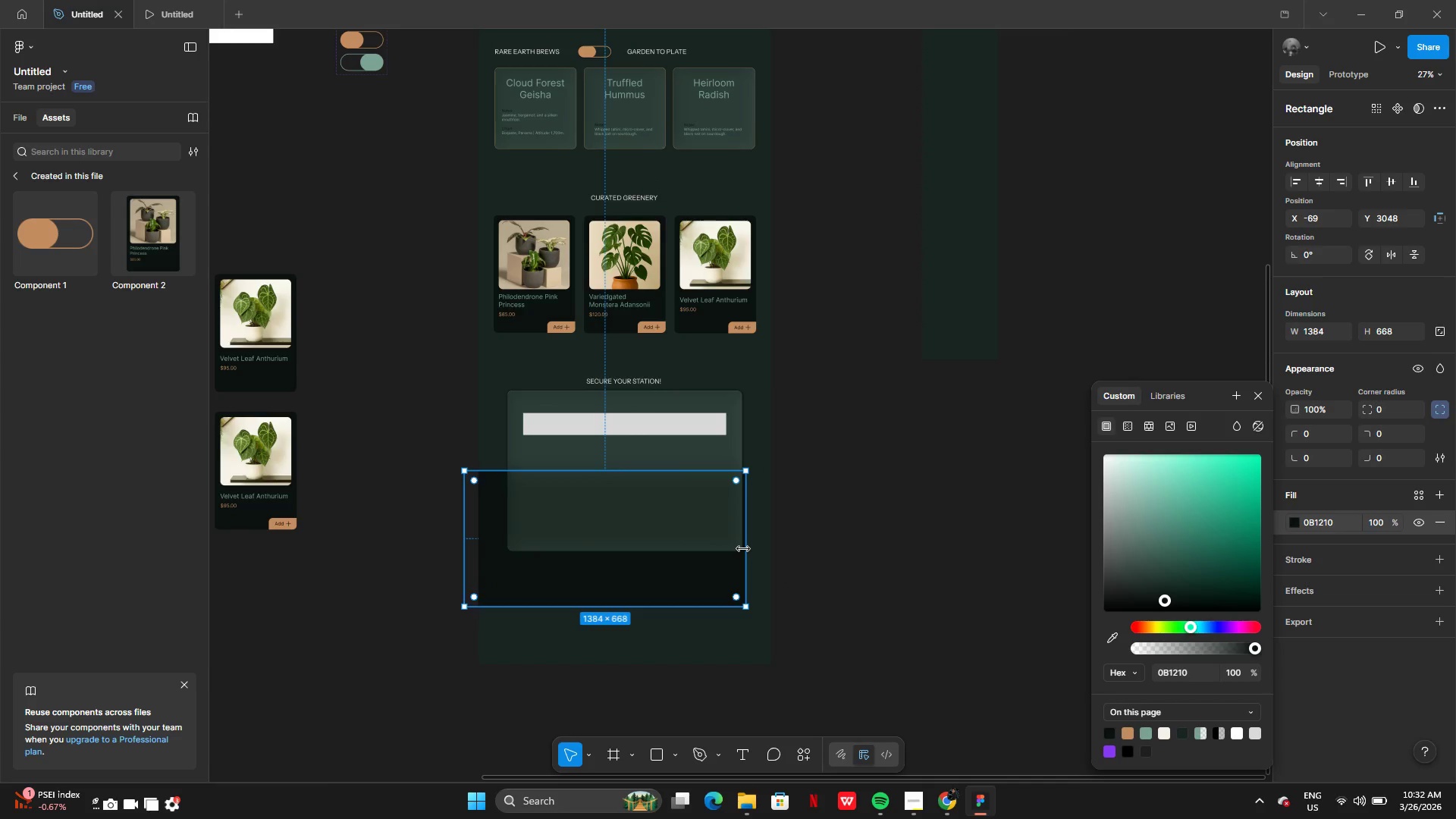 
left_click_drag(start_coordinate=[743, 549], to_coordinate=[795, 553])
 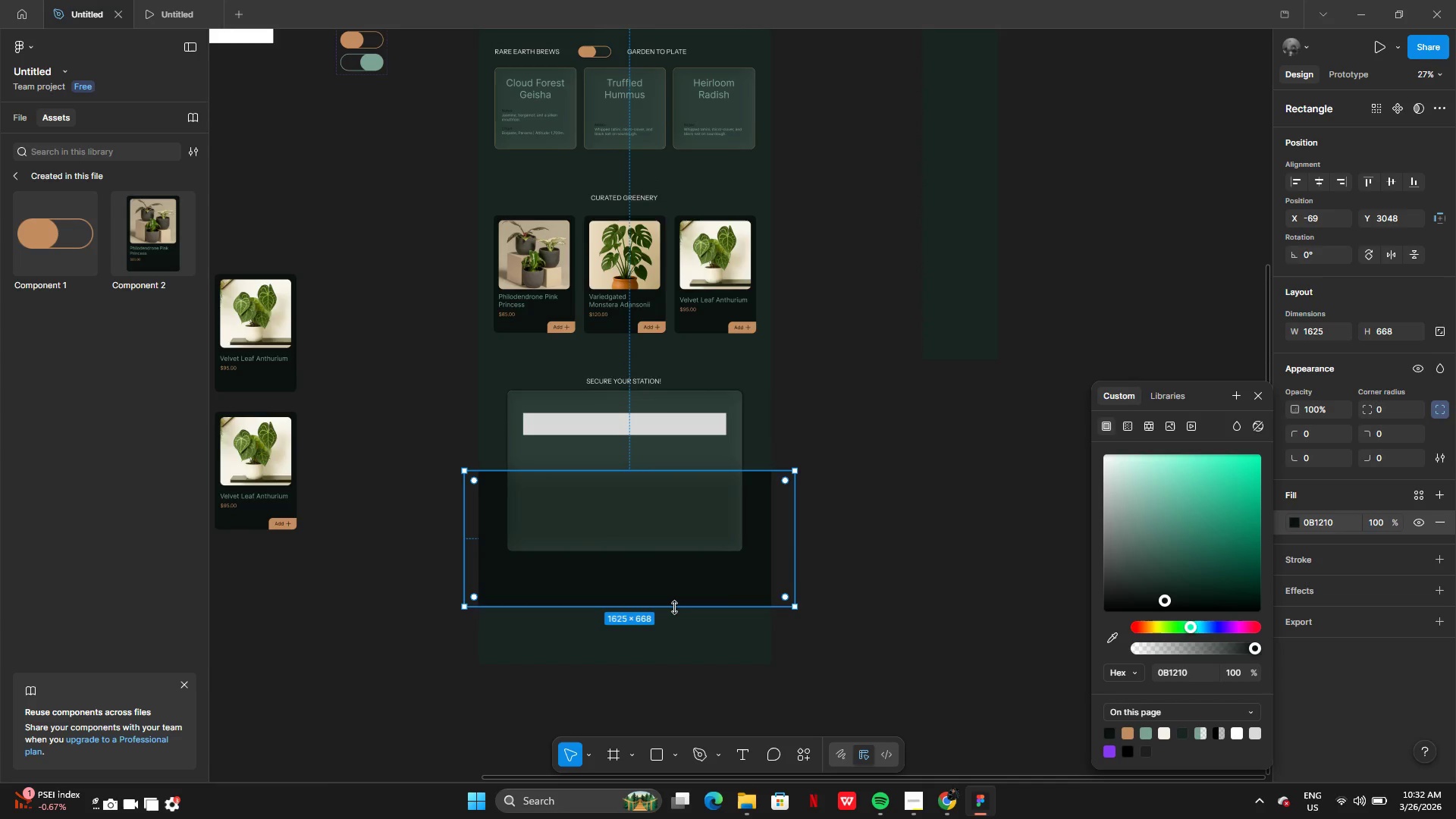 
left_click_drag(start_coordinate=[674, 607], to_coordinate=[676, 674])
 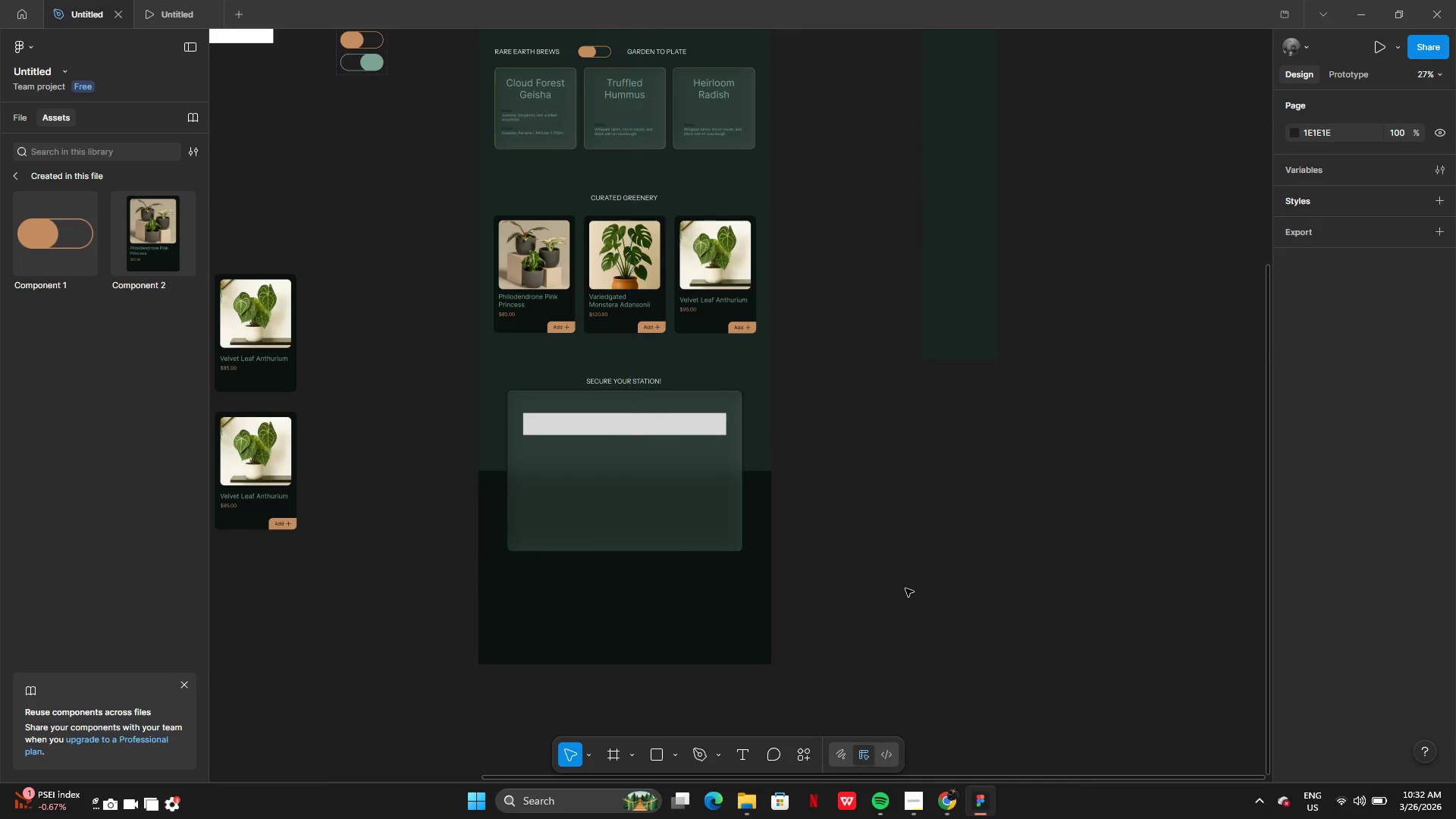 
double_click([905, 588])
 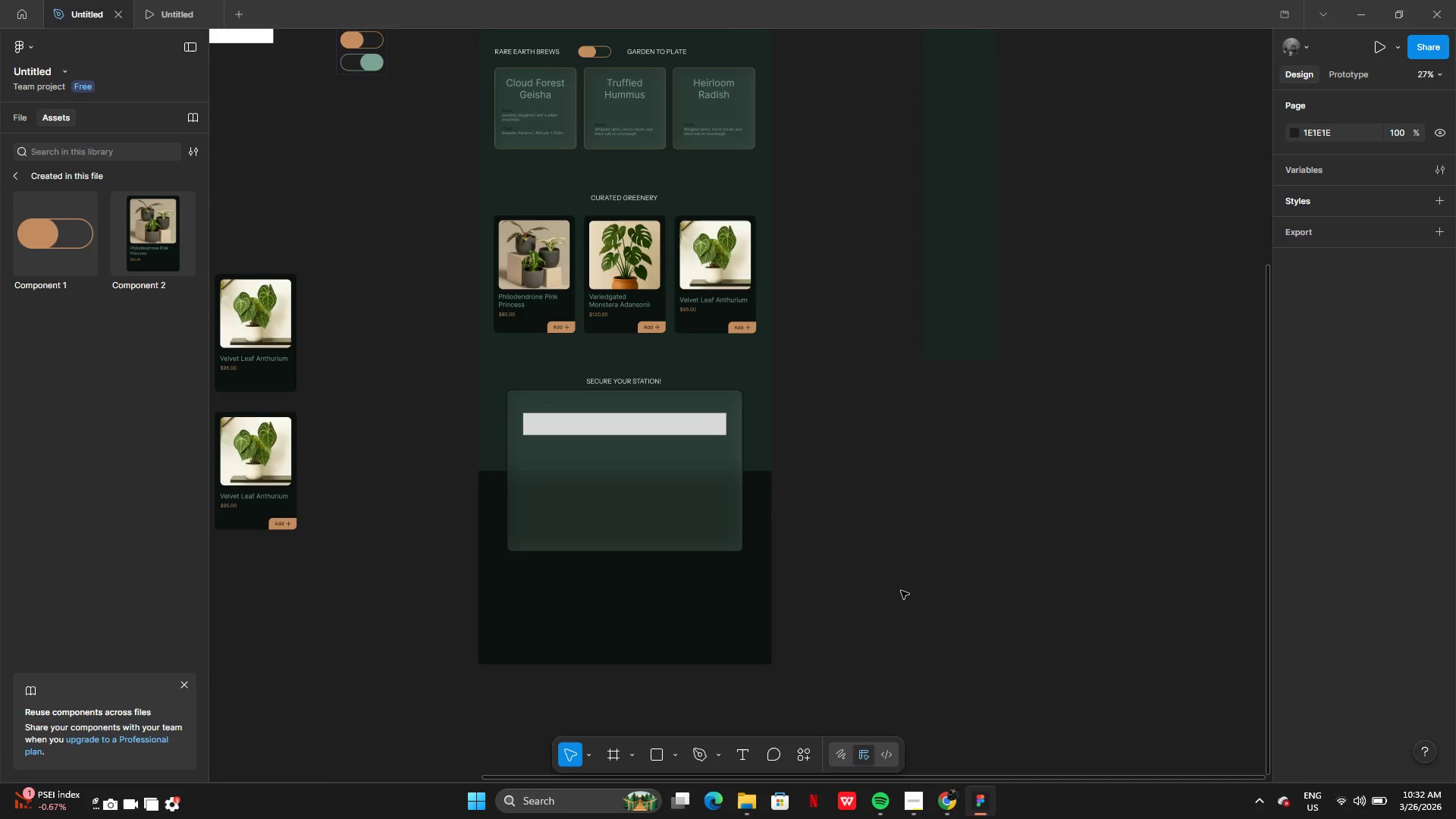 
wait(8.73)
 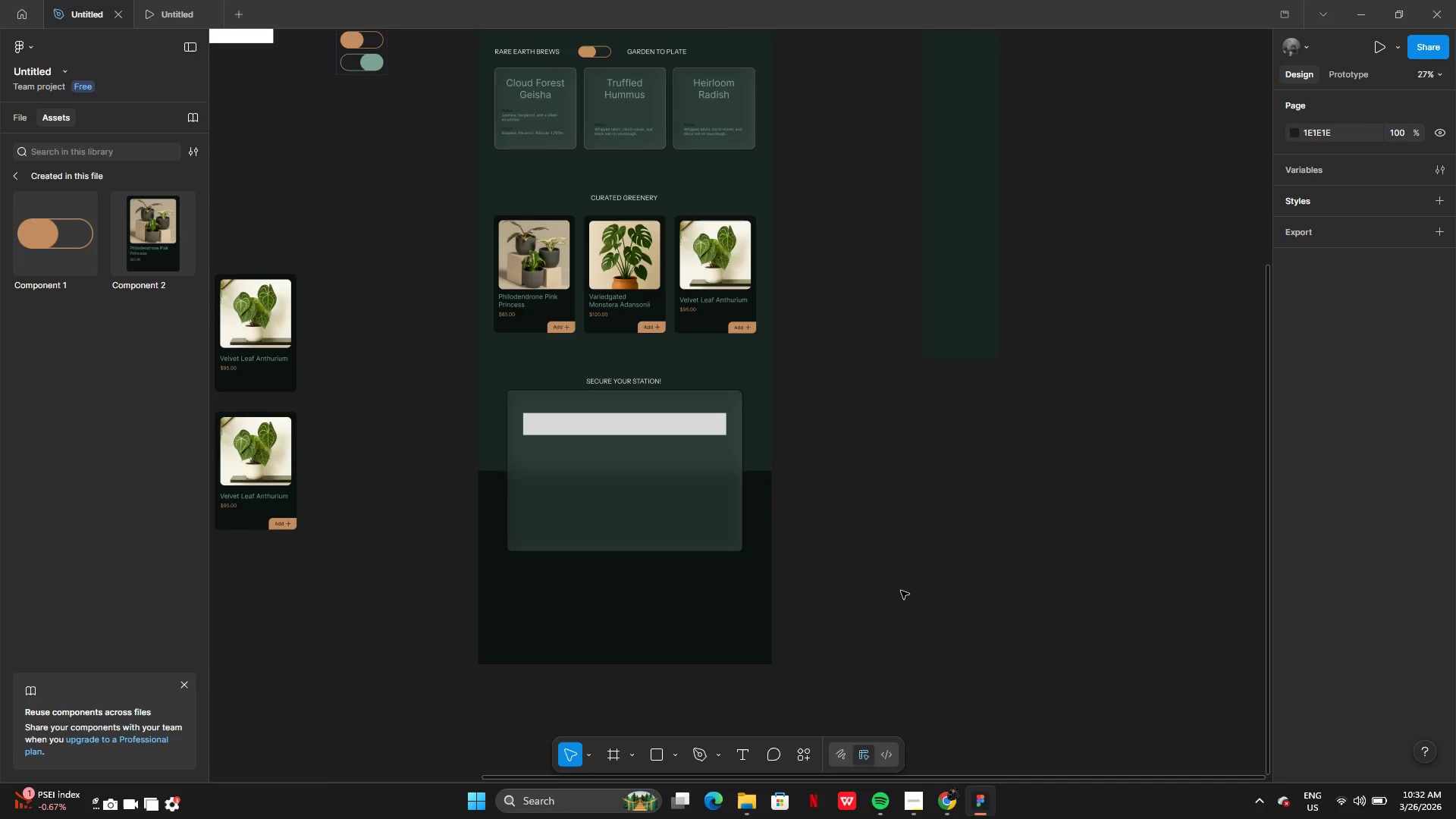 
left_click([955, 795])